 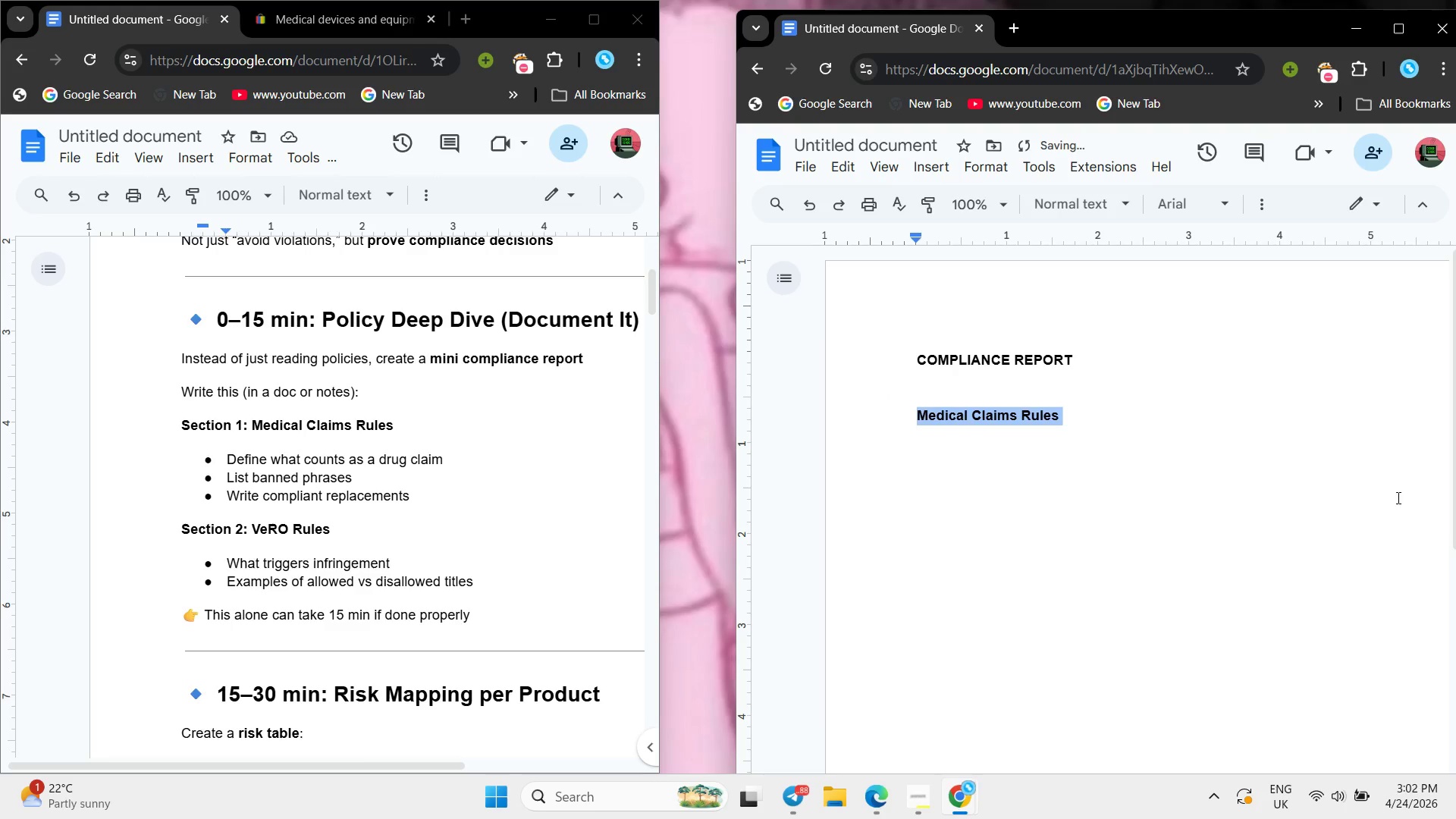 
key(Enter)
 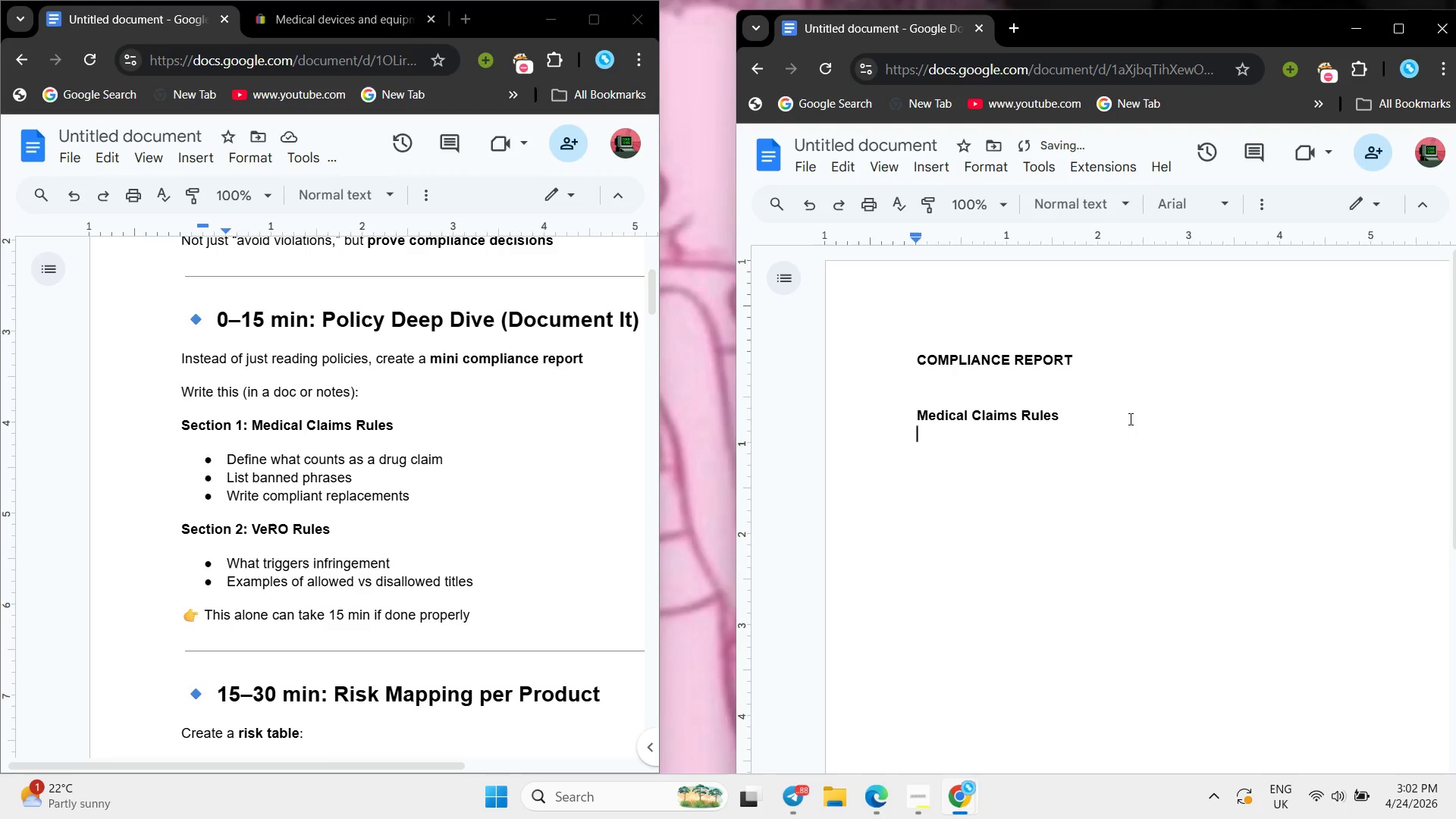 
key(Enter)
 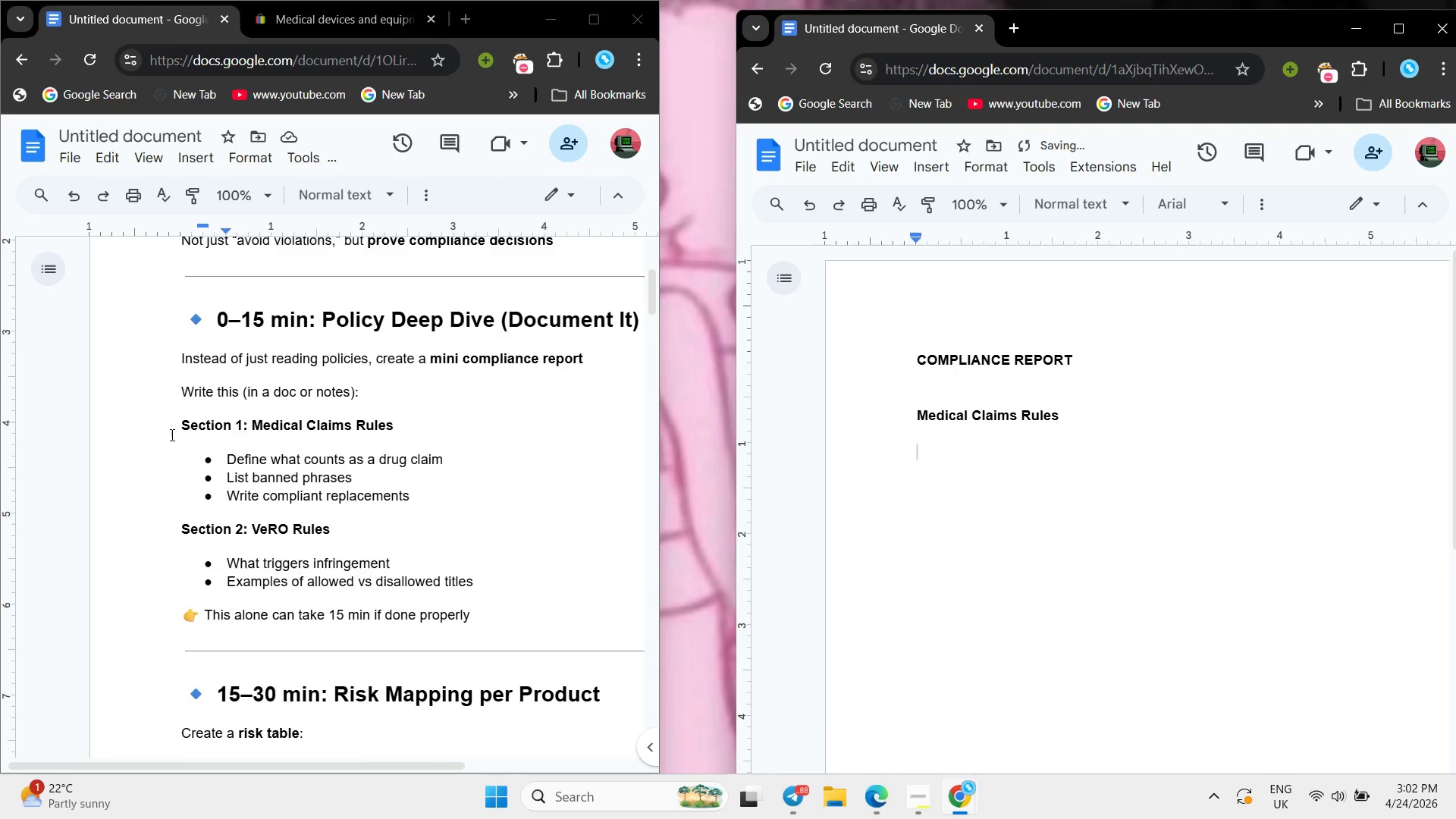 
scroll: coordinate [455, 460], scroll_direction: down, amount: 37.0
 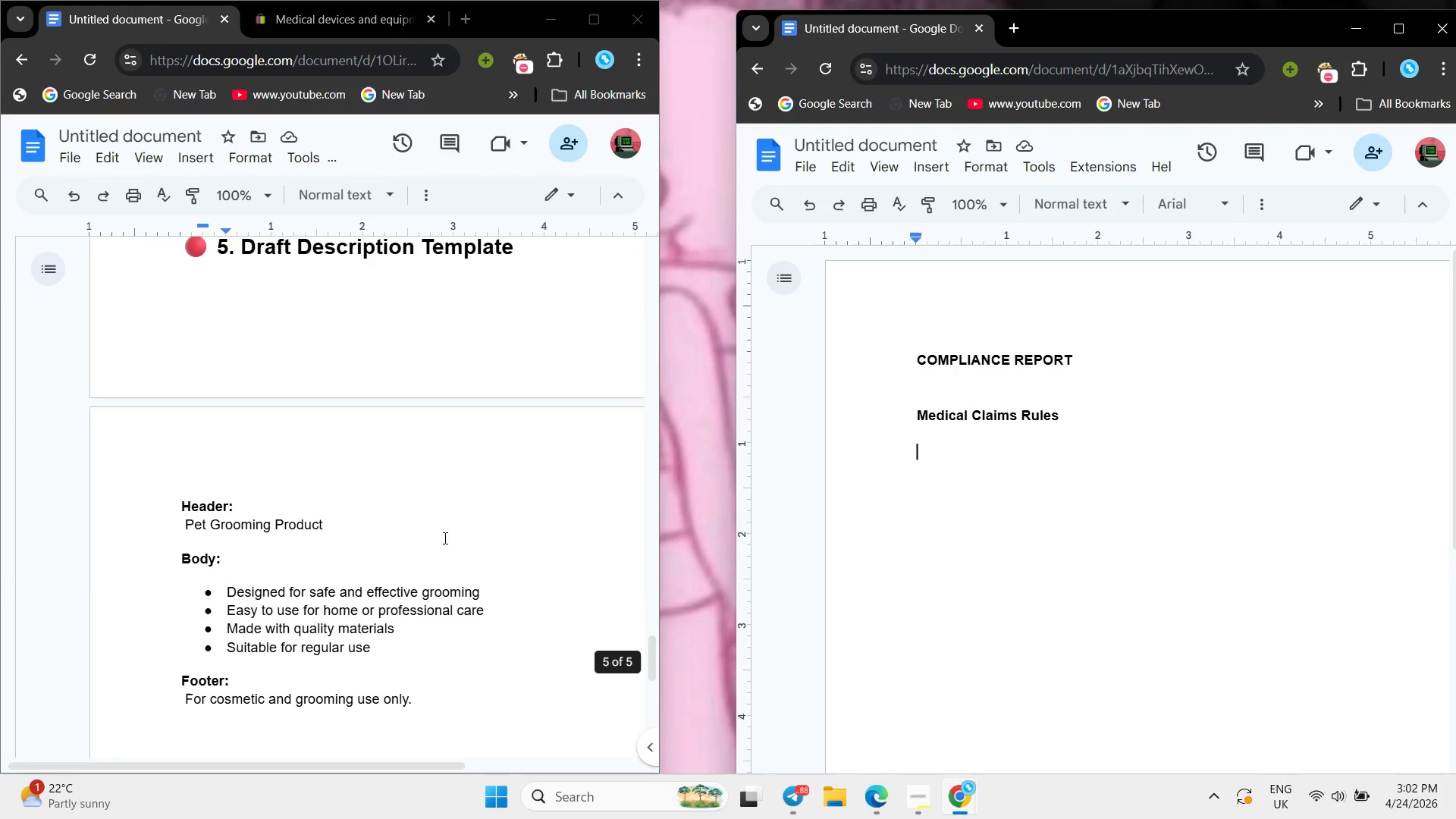 
left_click([445, 538])
 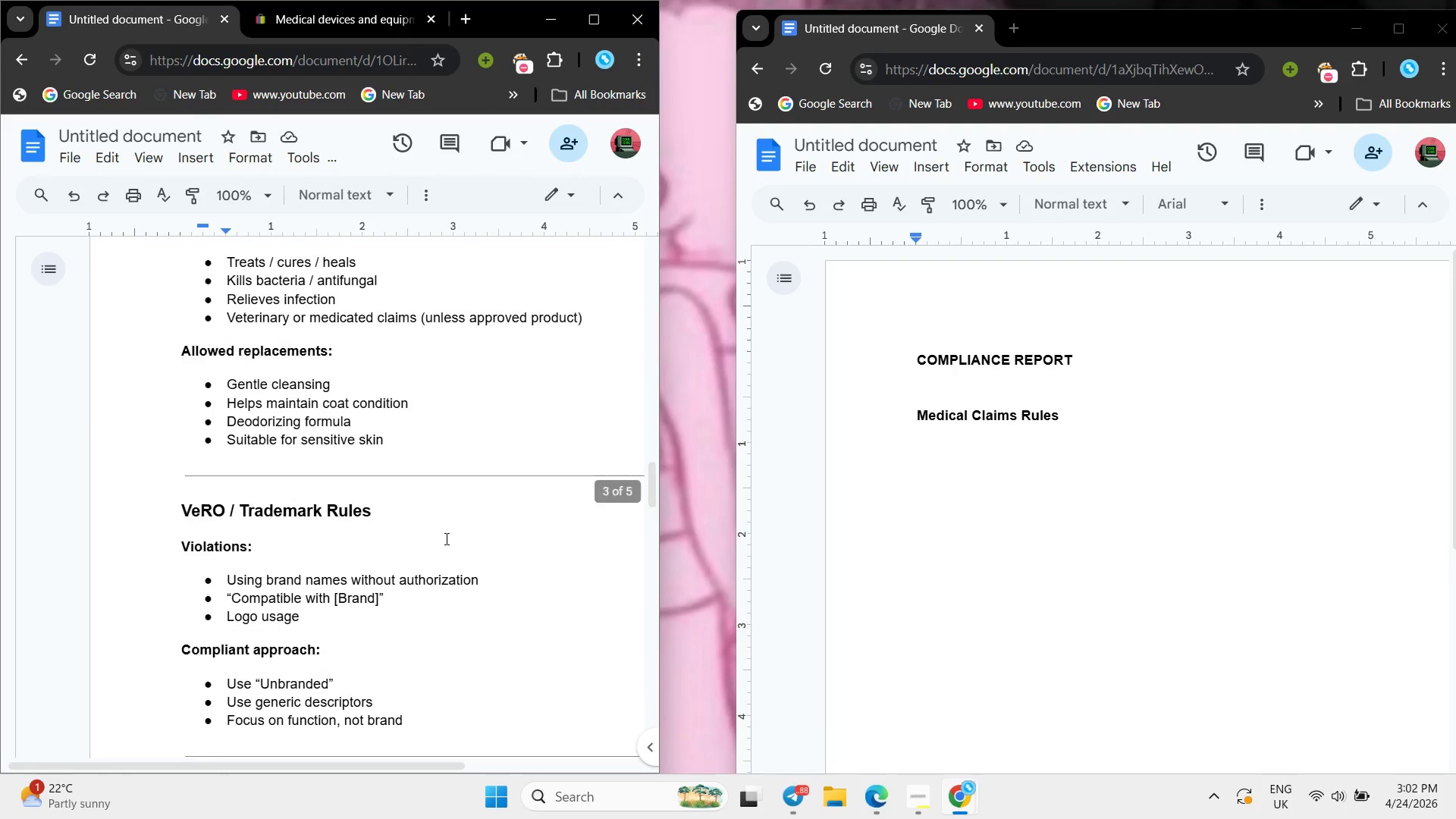 
scroll: coordinate [445, 538], scroll_direction: up, amount: 14.0
 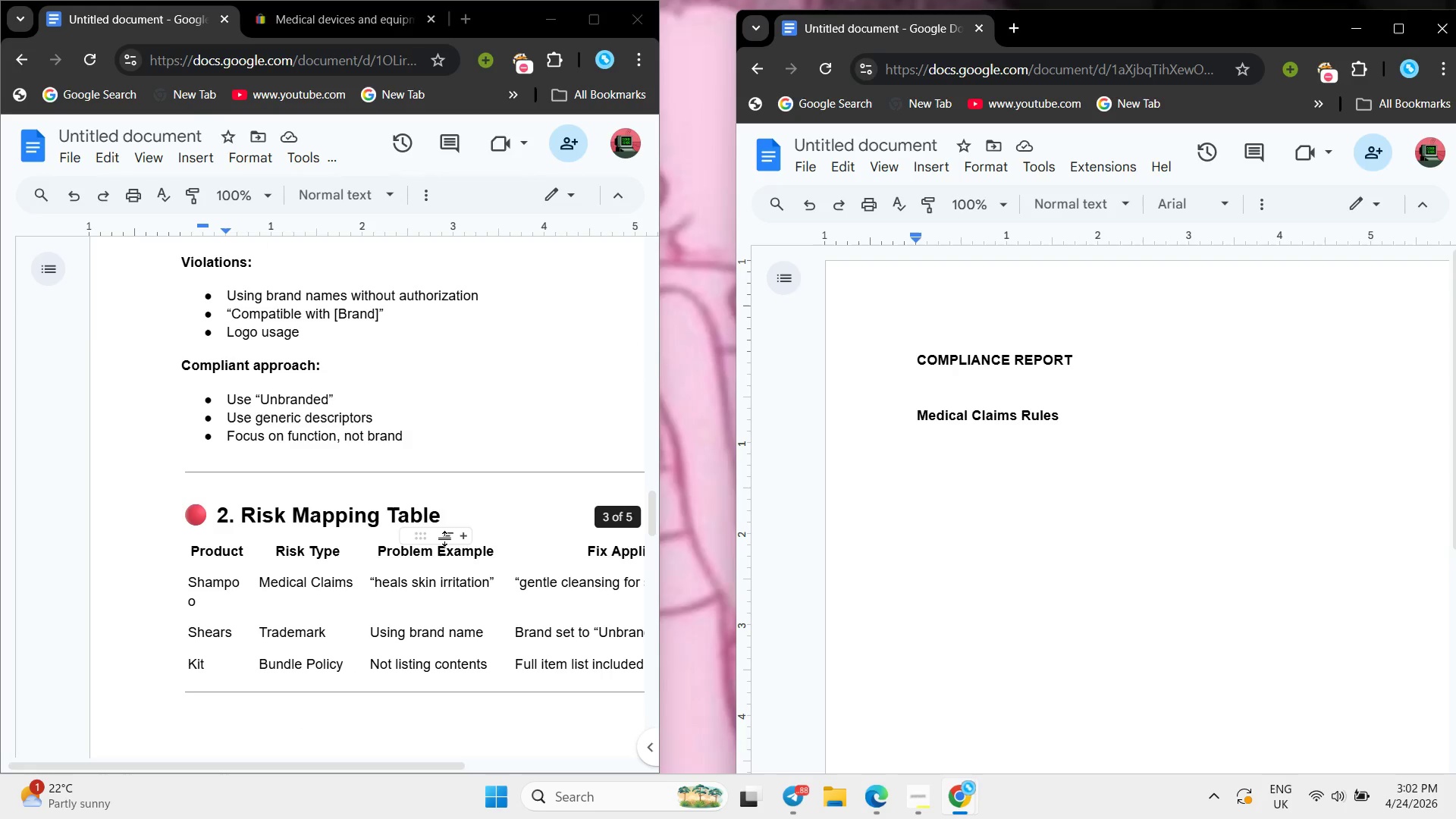 
left_click([445, 538])
 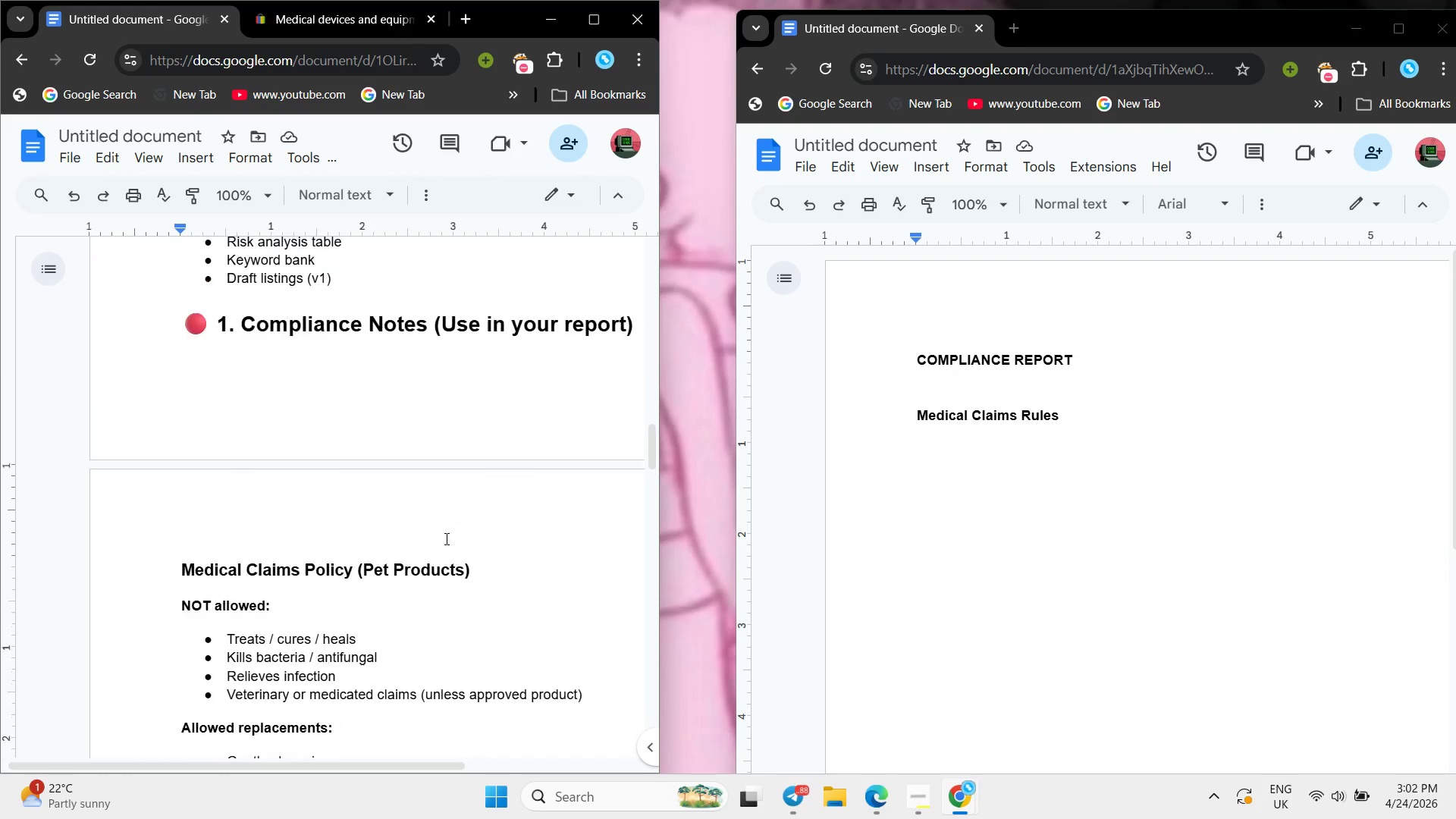 
left_click([445, 538])
 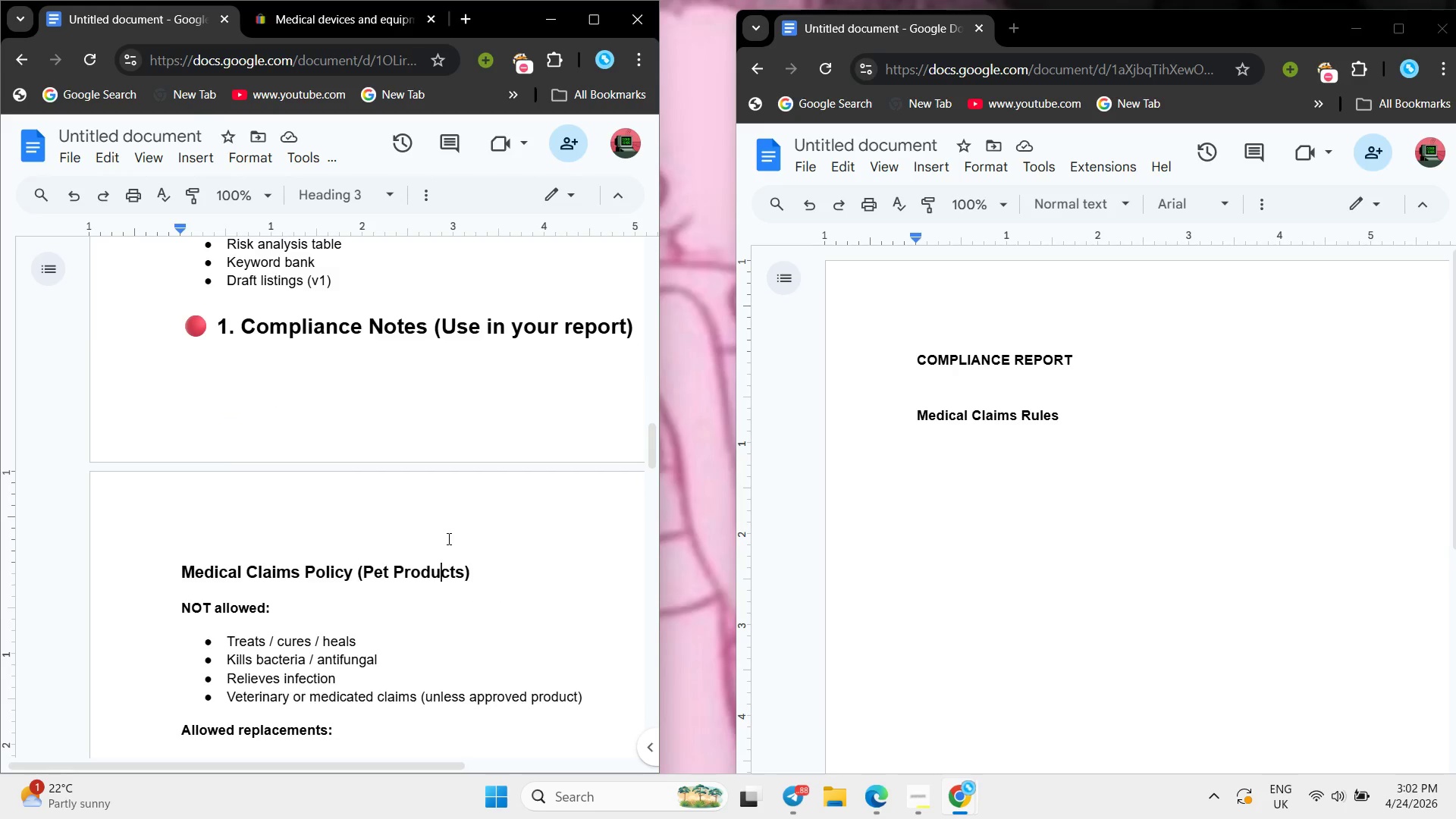 
scroll: coordinate [447, 538], scroll_direction: up, amount: 3.0
 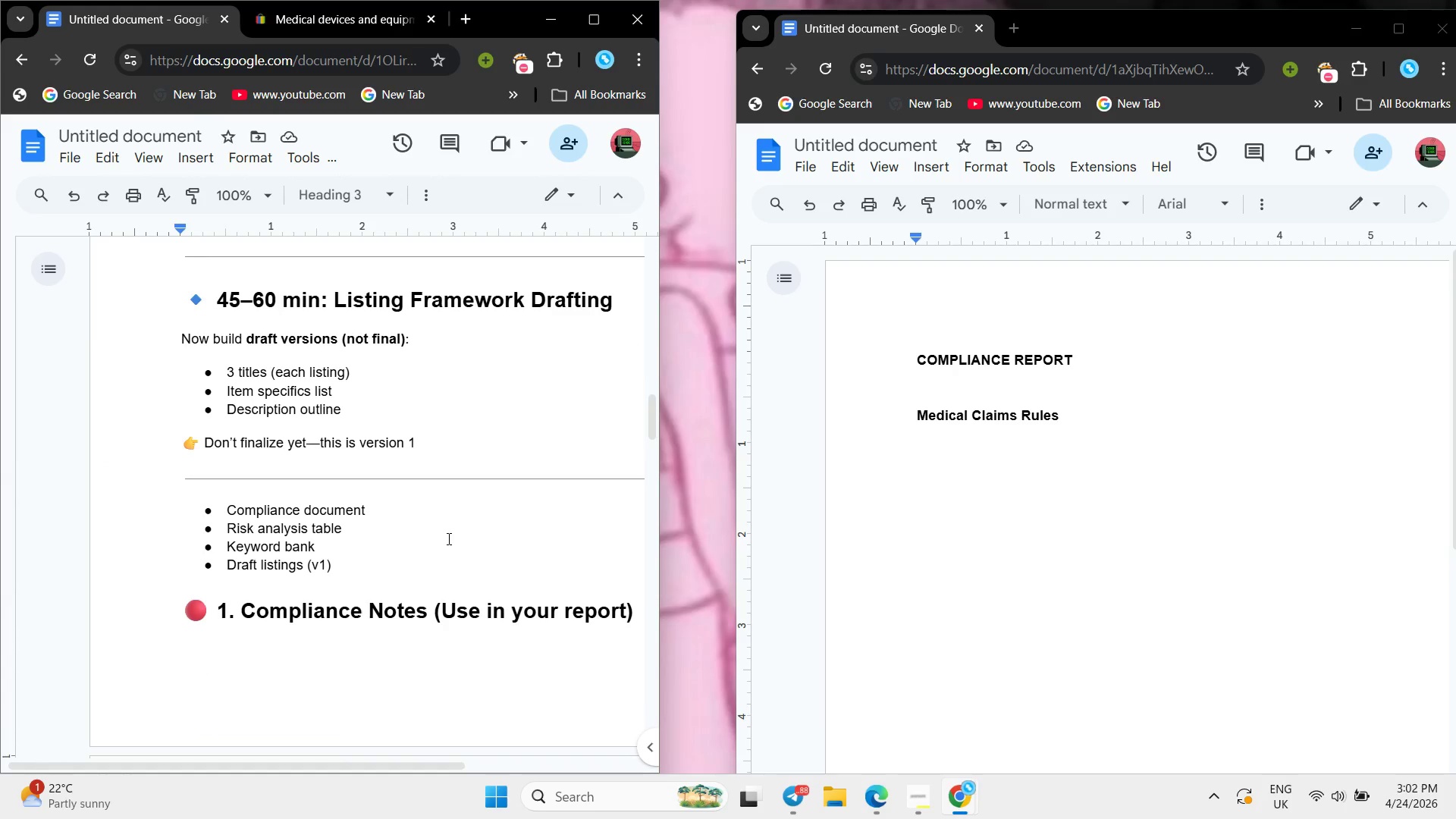 
left_click([447, 538])
 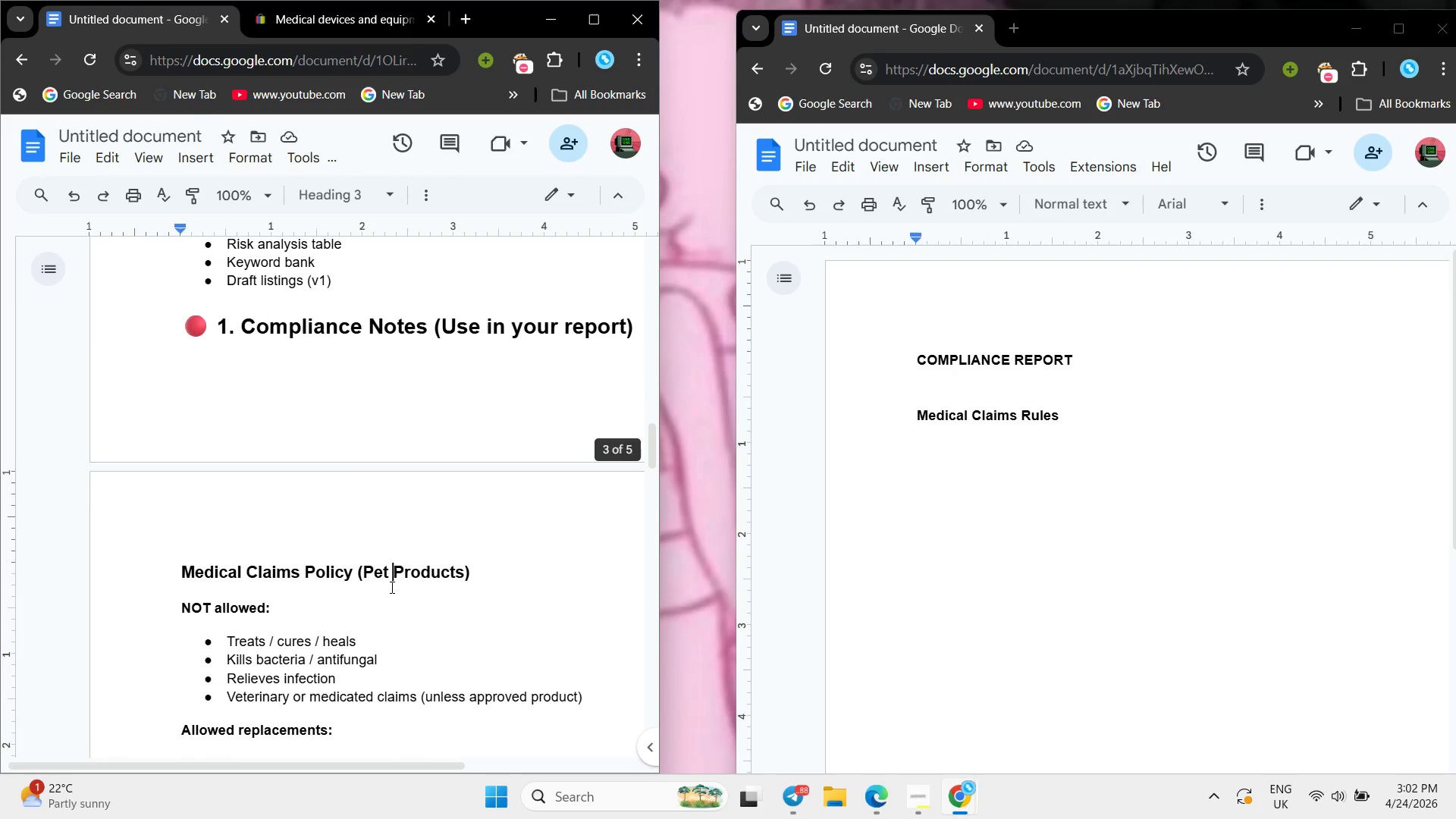 
scroll: coordinate [391, 587], scroll_direction: down, amount: 4.0
 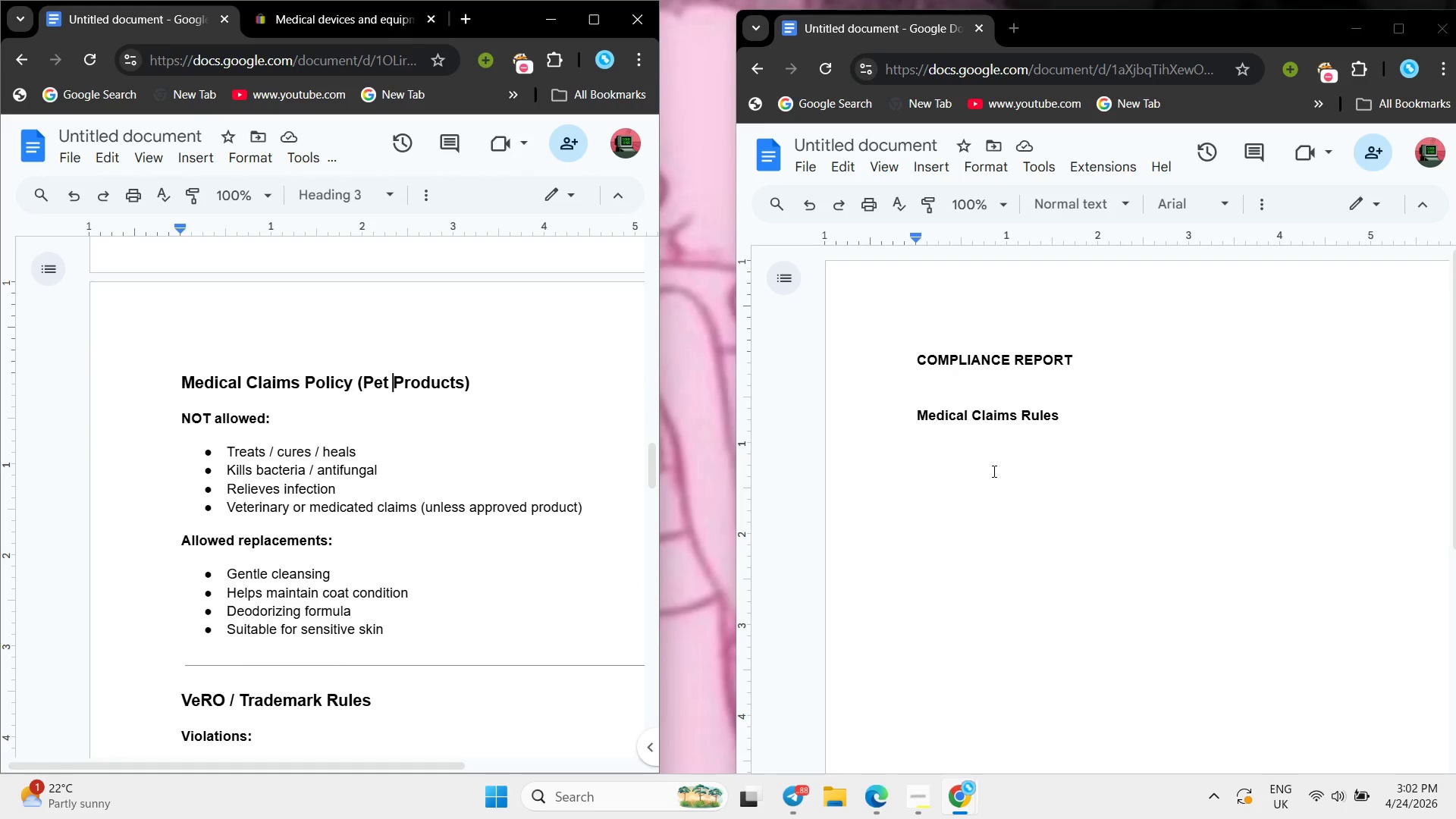 
left_click([993, 471])
 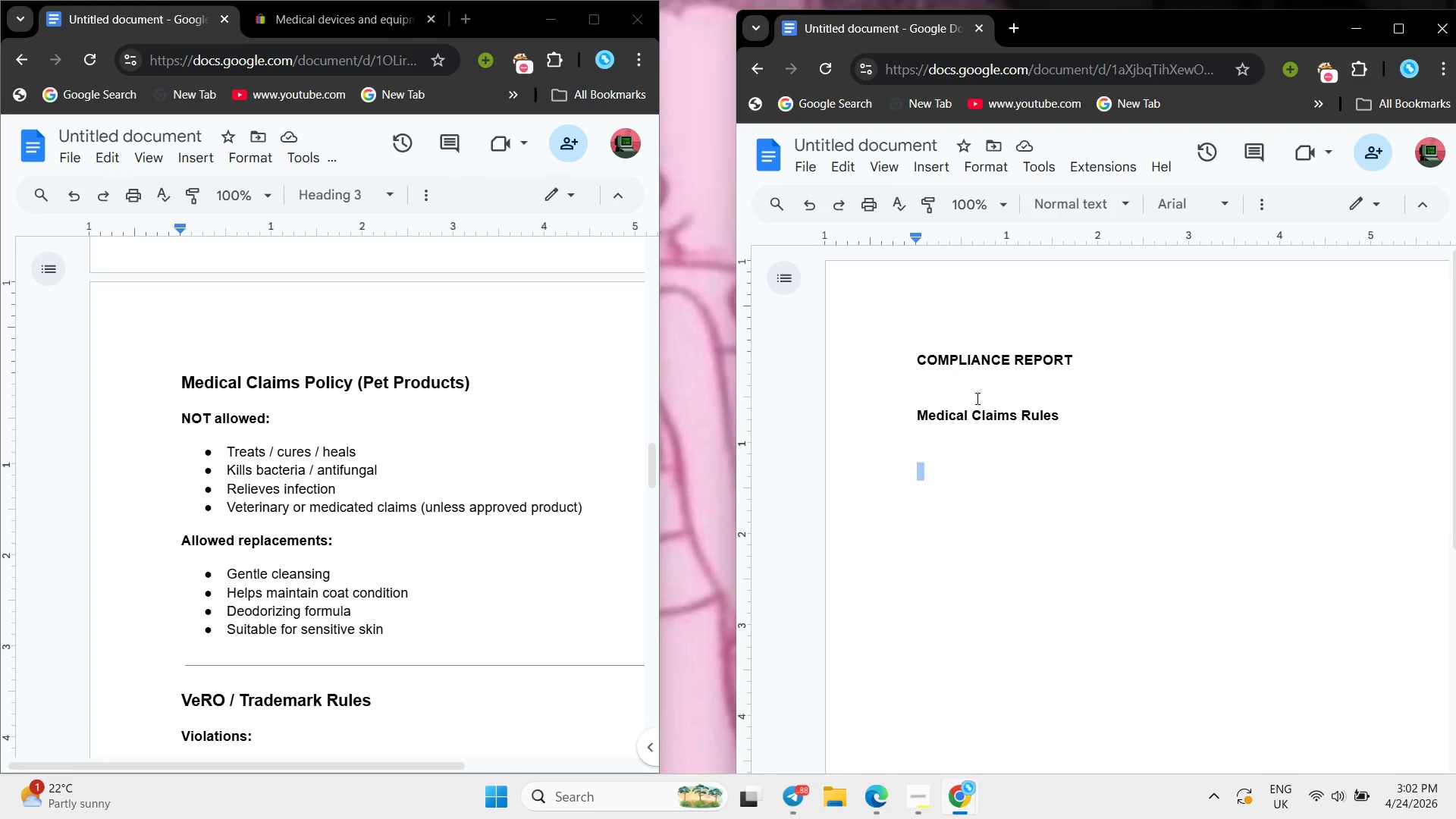 
left_click([908, 448])
 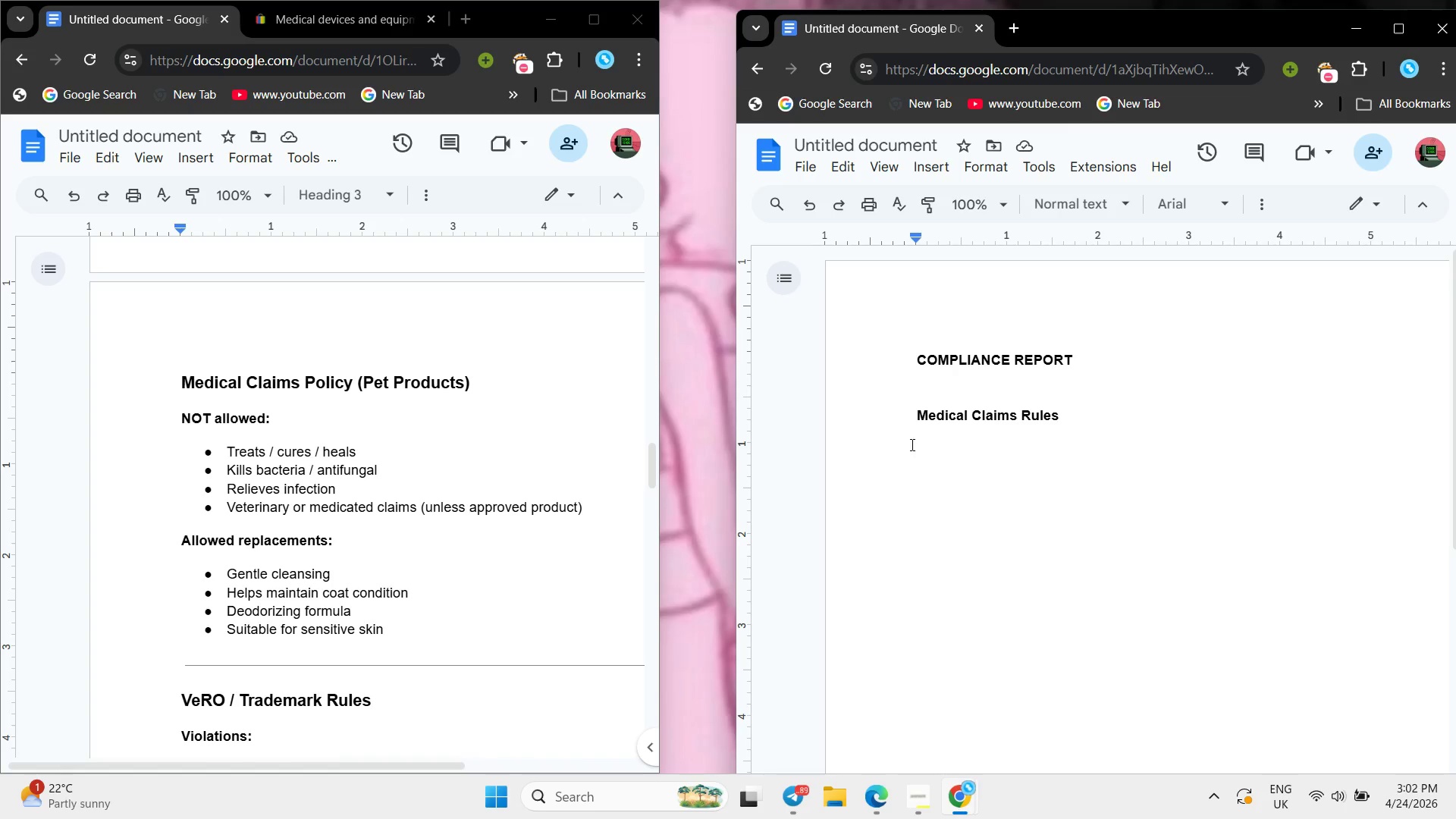 
type(No)
key(Backspace)
type(IT )
key(Backspace)
key(Backspace)
key(Backspace)
type(OT allowed)
 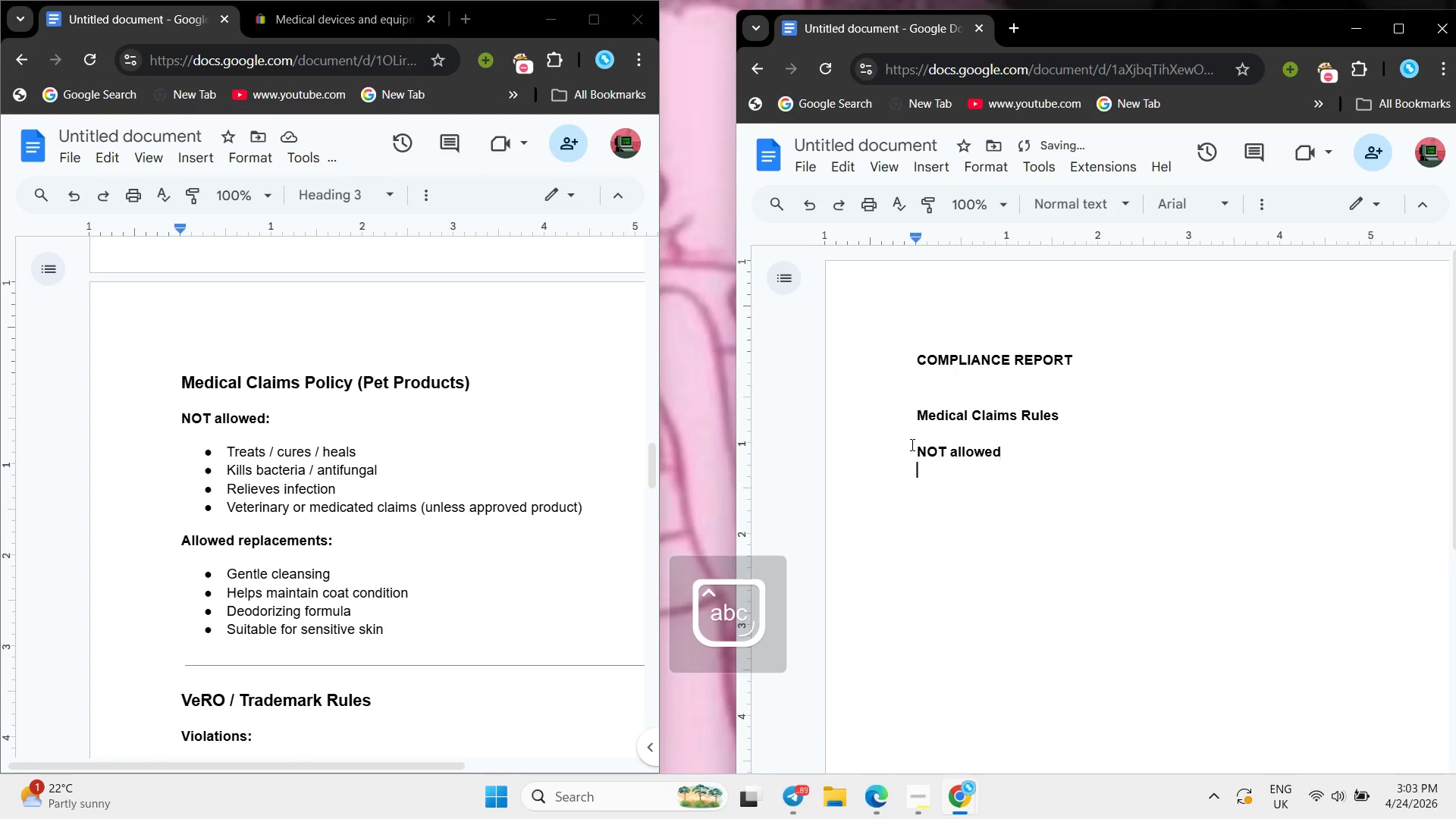 
key(Enter)
 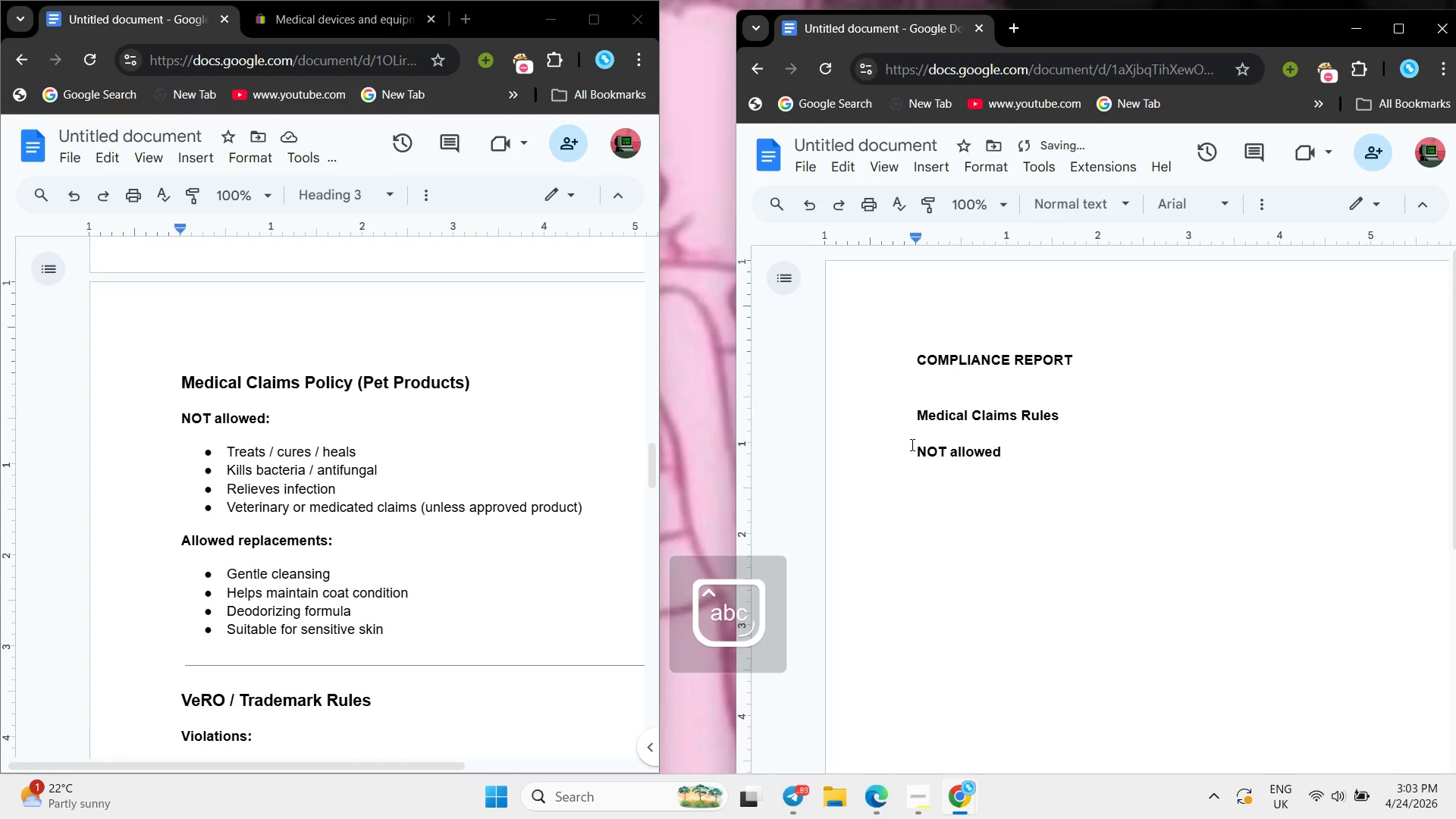 
key(Space)
 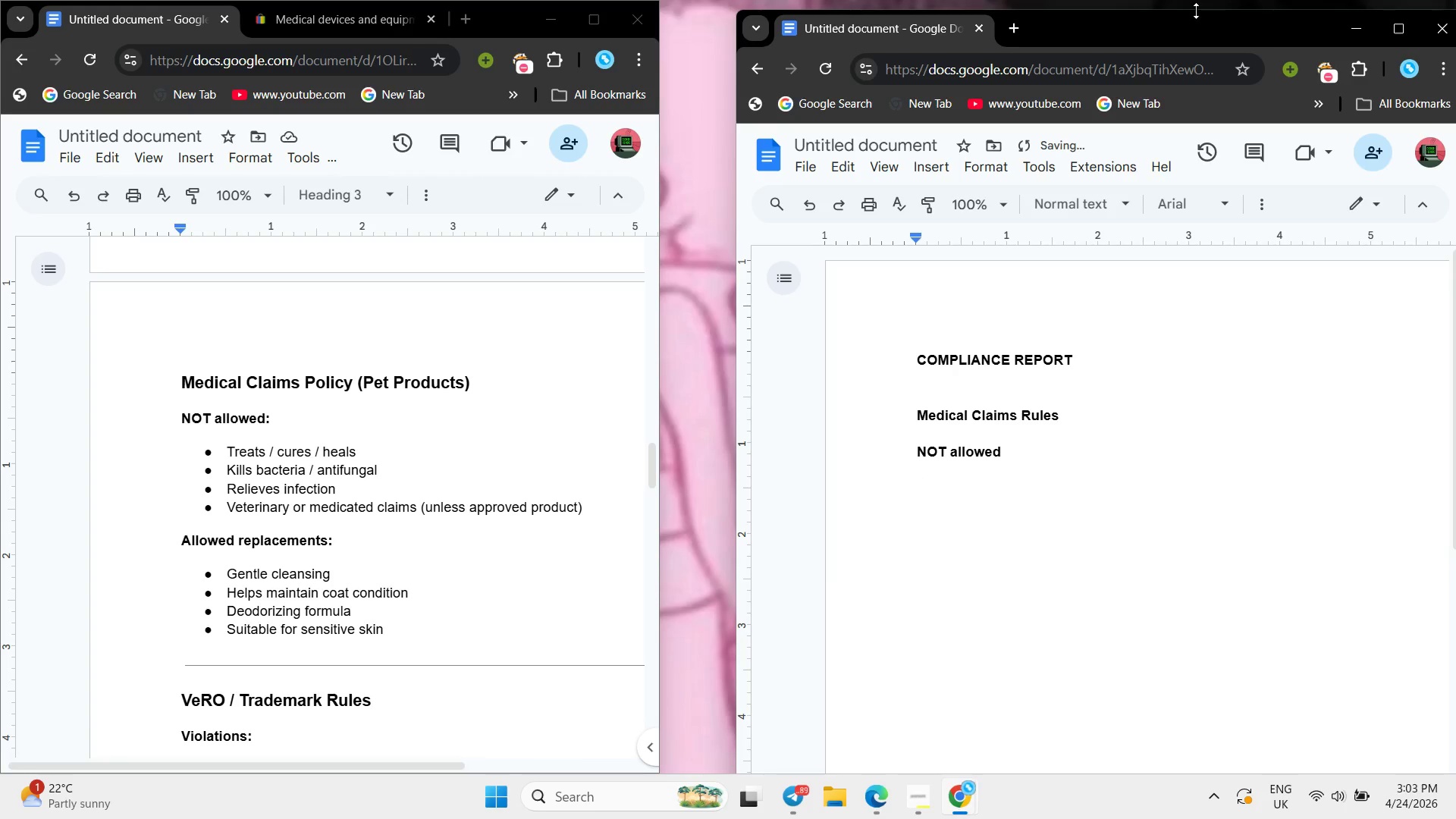 
left_click_drag(start_coordinate=[1196, 30], to_coordinate=[1037, 53])
 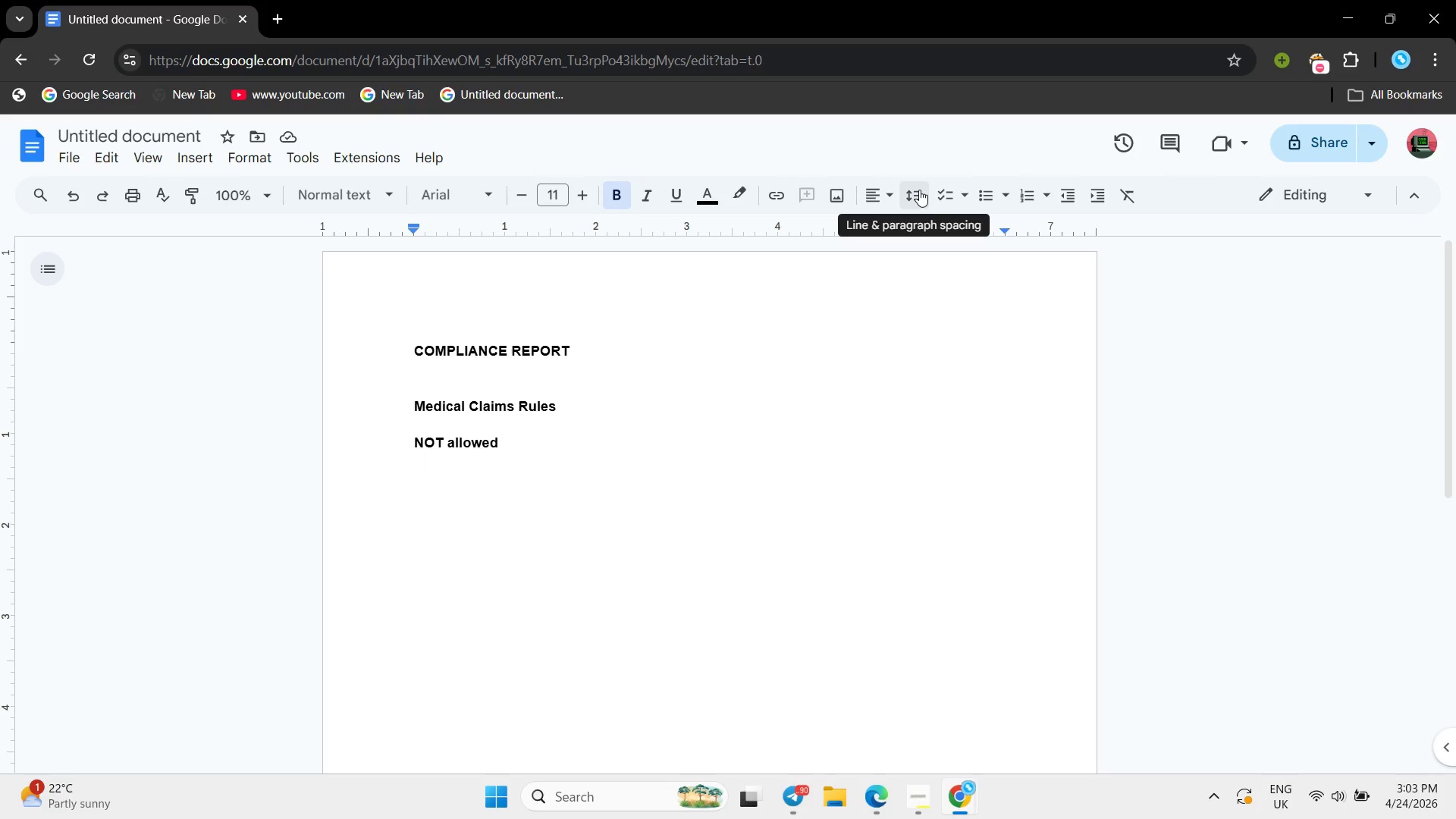 
wait(7.8)
 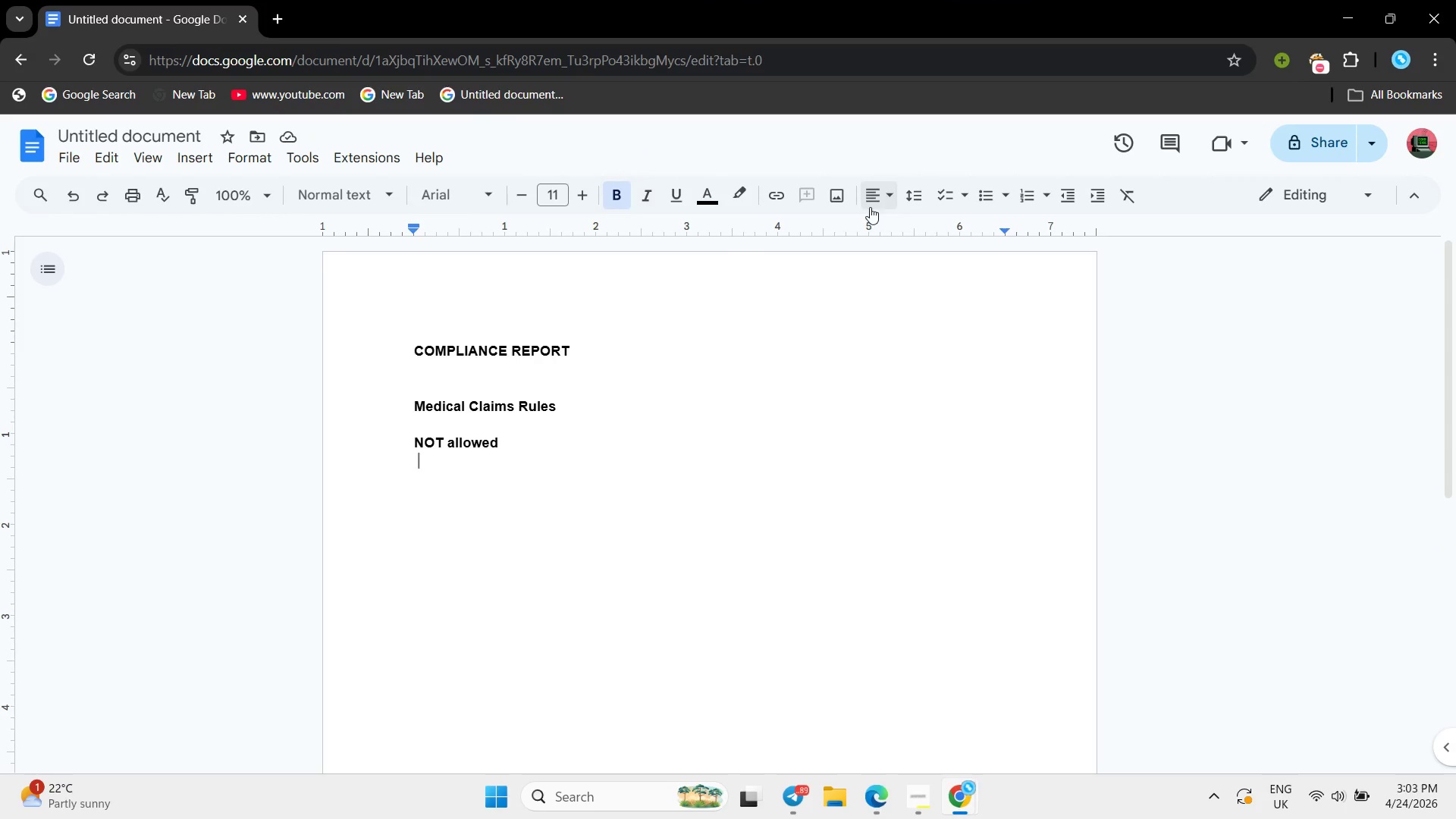 
left_click_drag(start_coordinate=[984, 196], to_coordinate=[984, 200])
 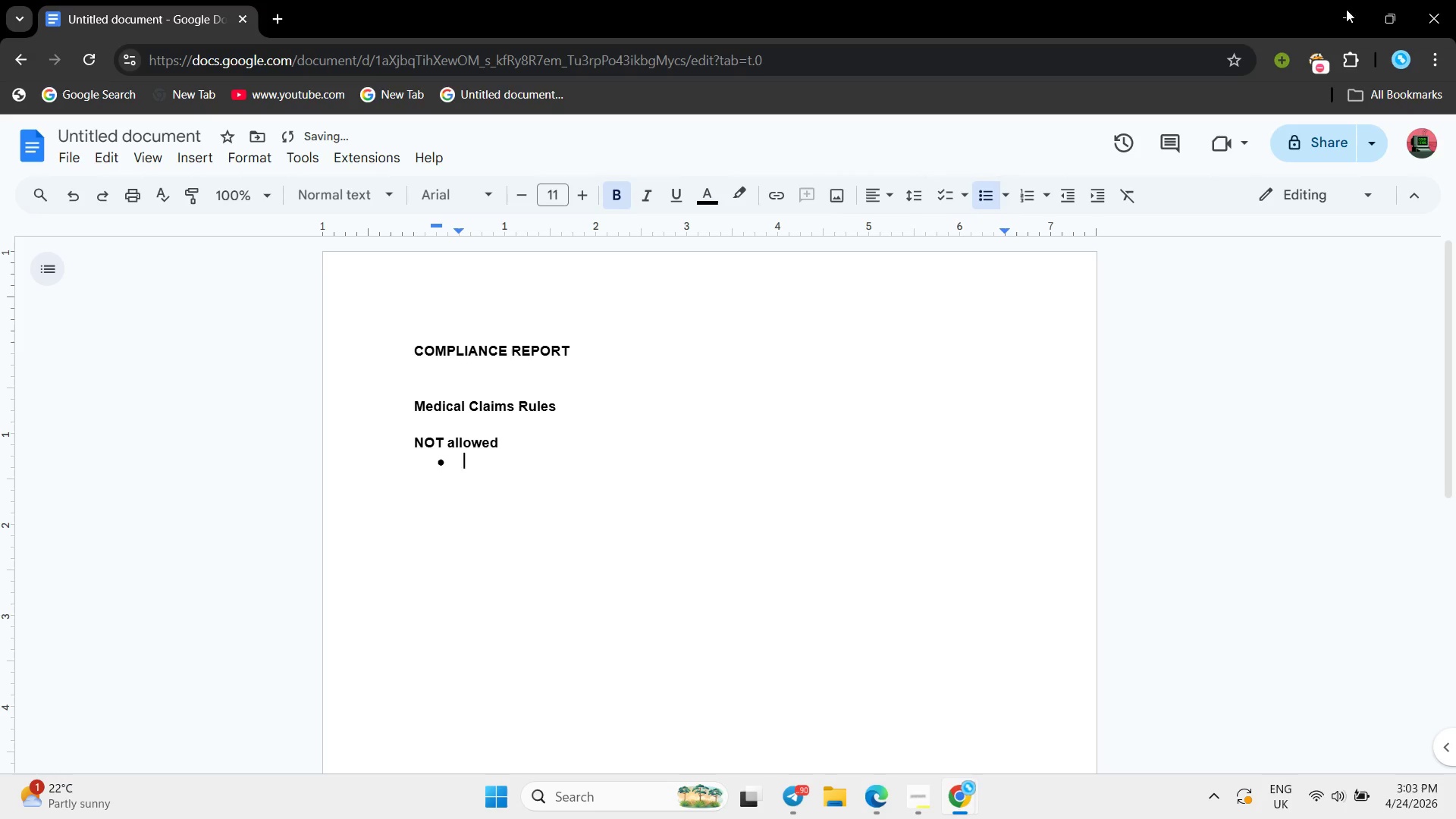 
left_click([1384, 13])
 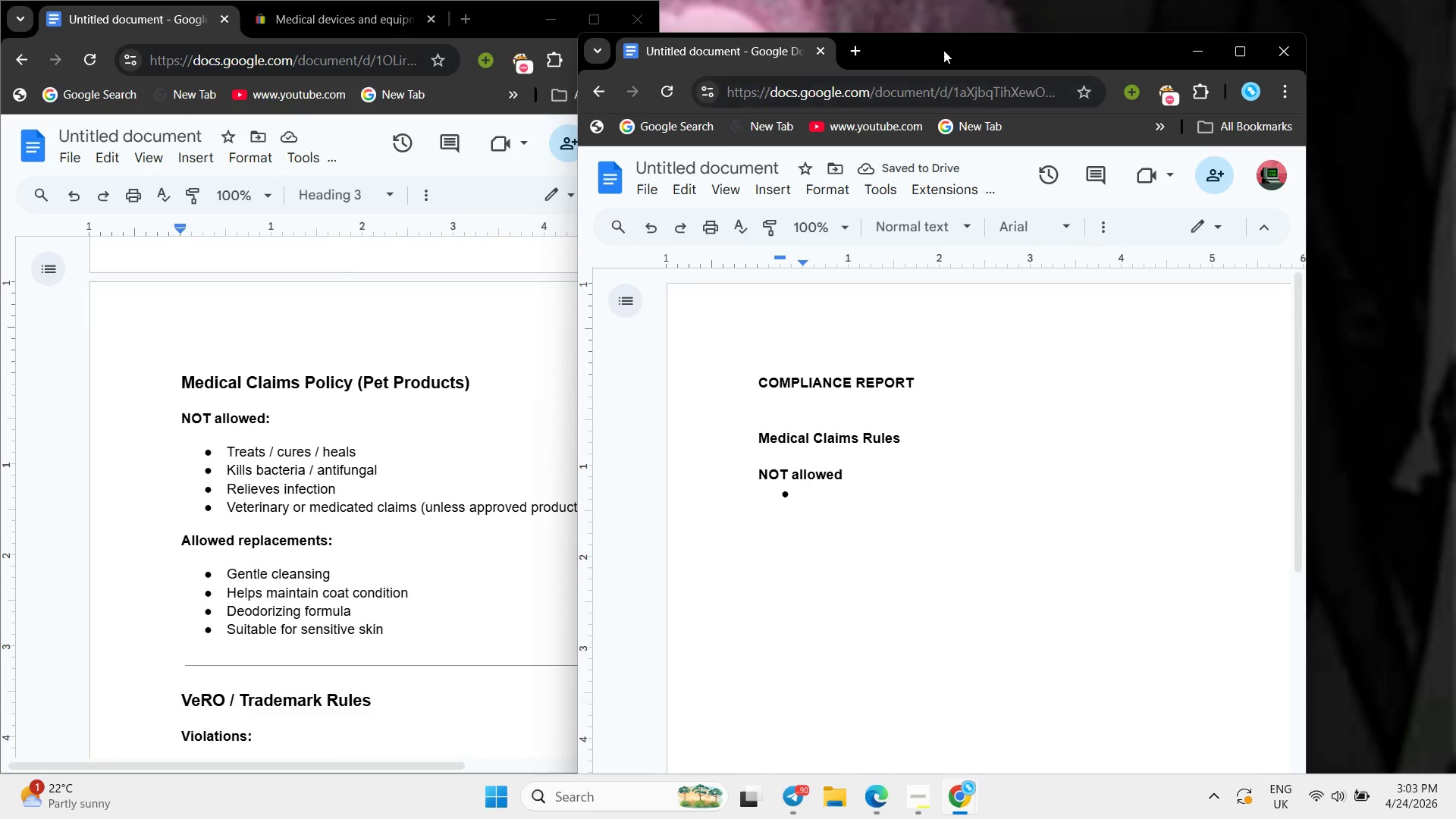 
left_click_drag(start_coordinate=[943, 50], to_coordinate=[1038, 40])
 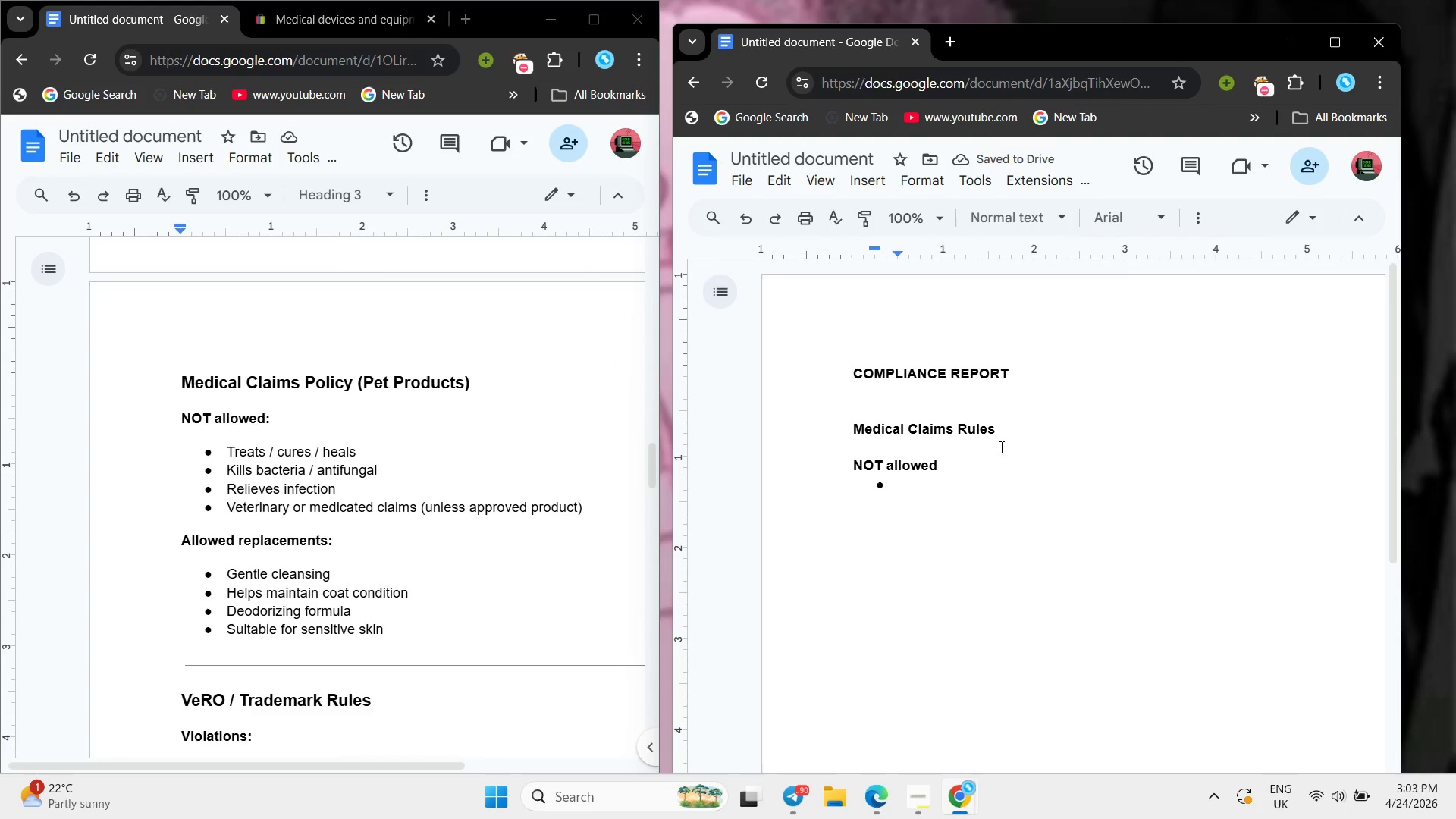 
type(Treats.)
key(Backspace)
type(/cured)
key(Backspace)
type(s/heals)
 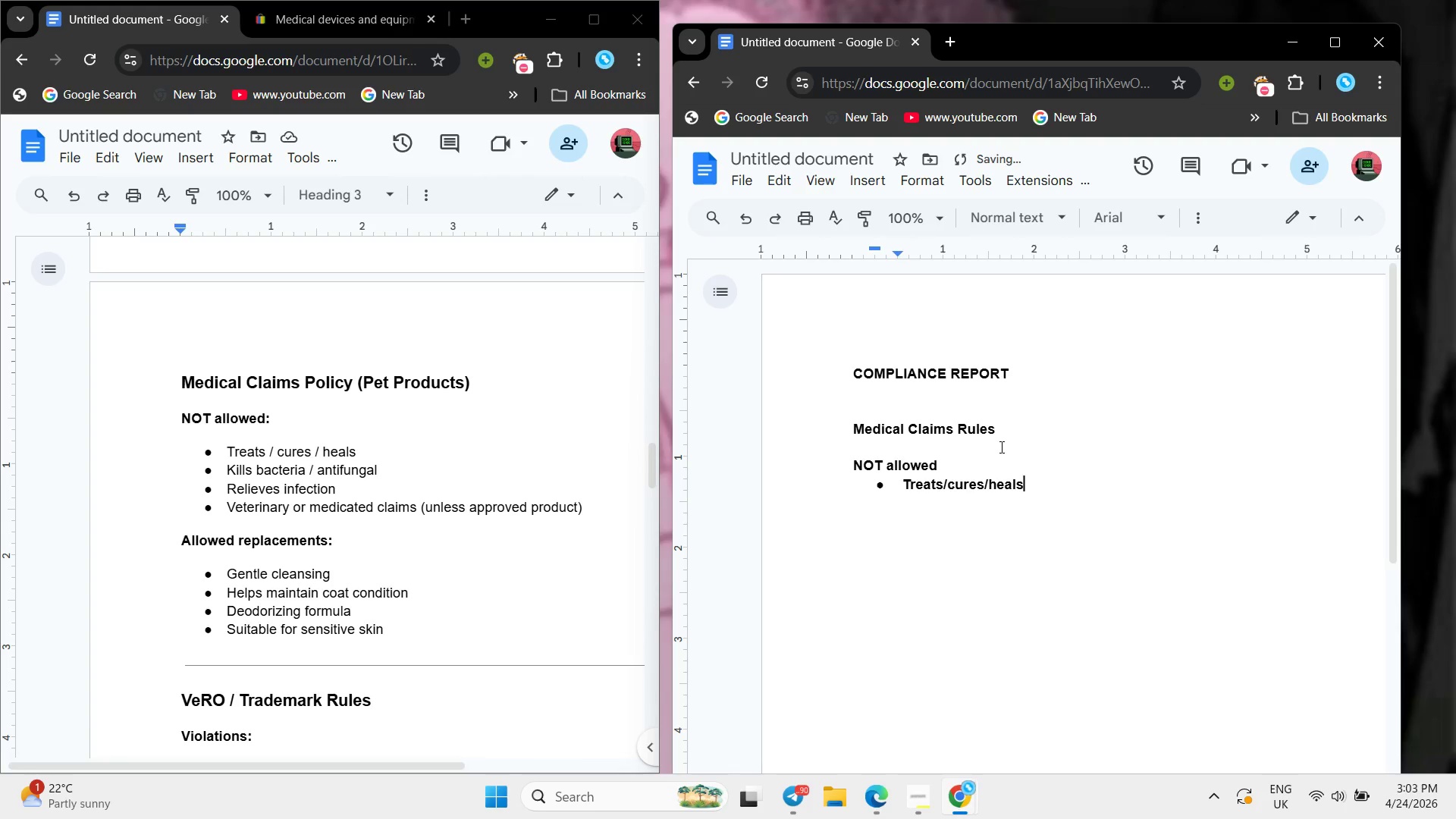 
key(Enter)
 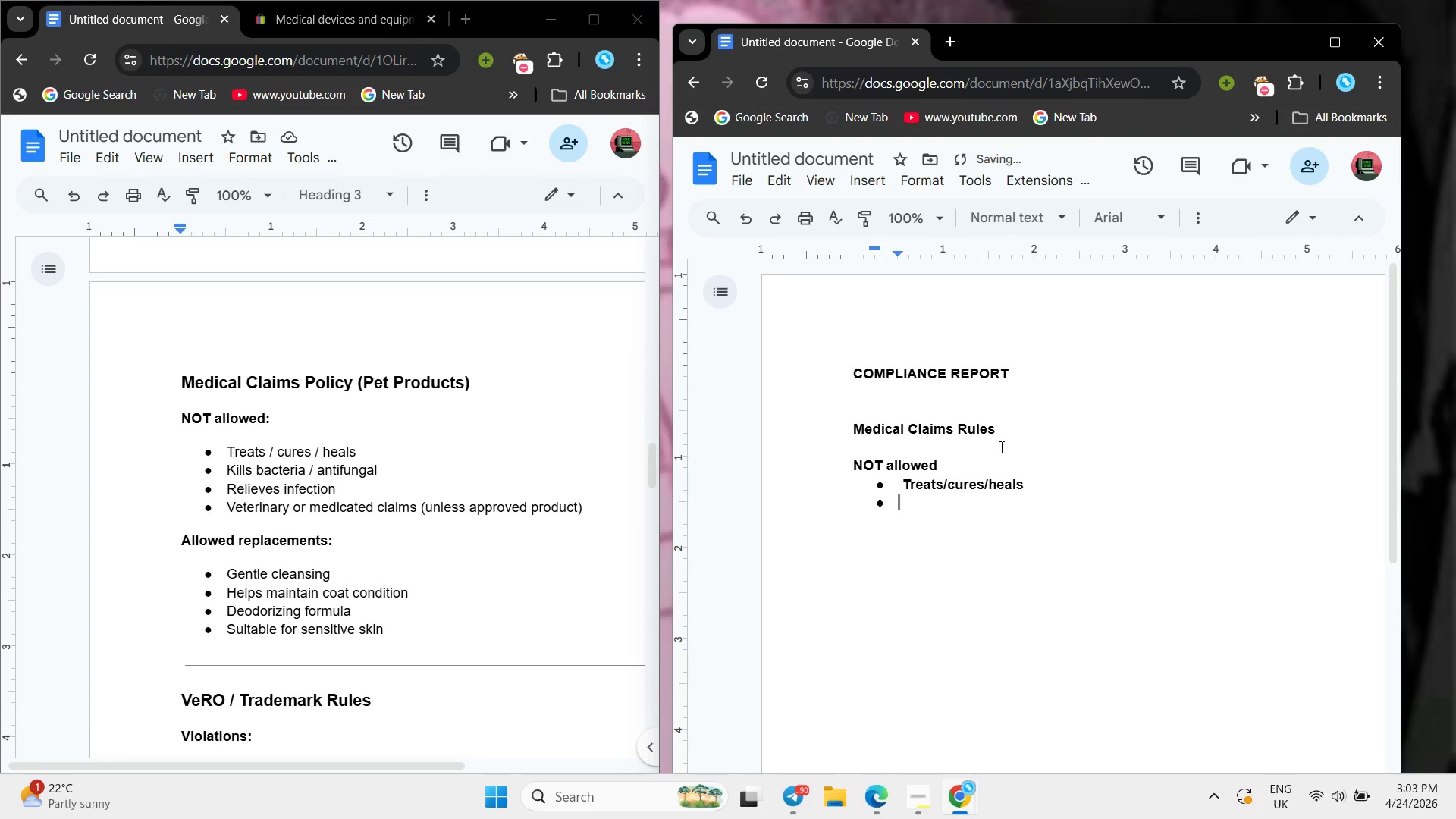 
type(kills bacteria /atifungal)
 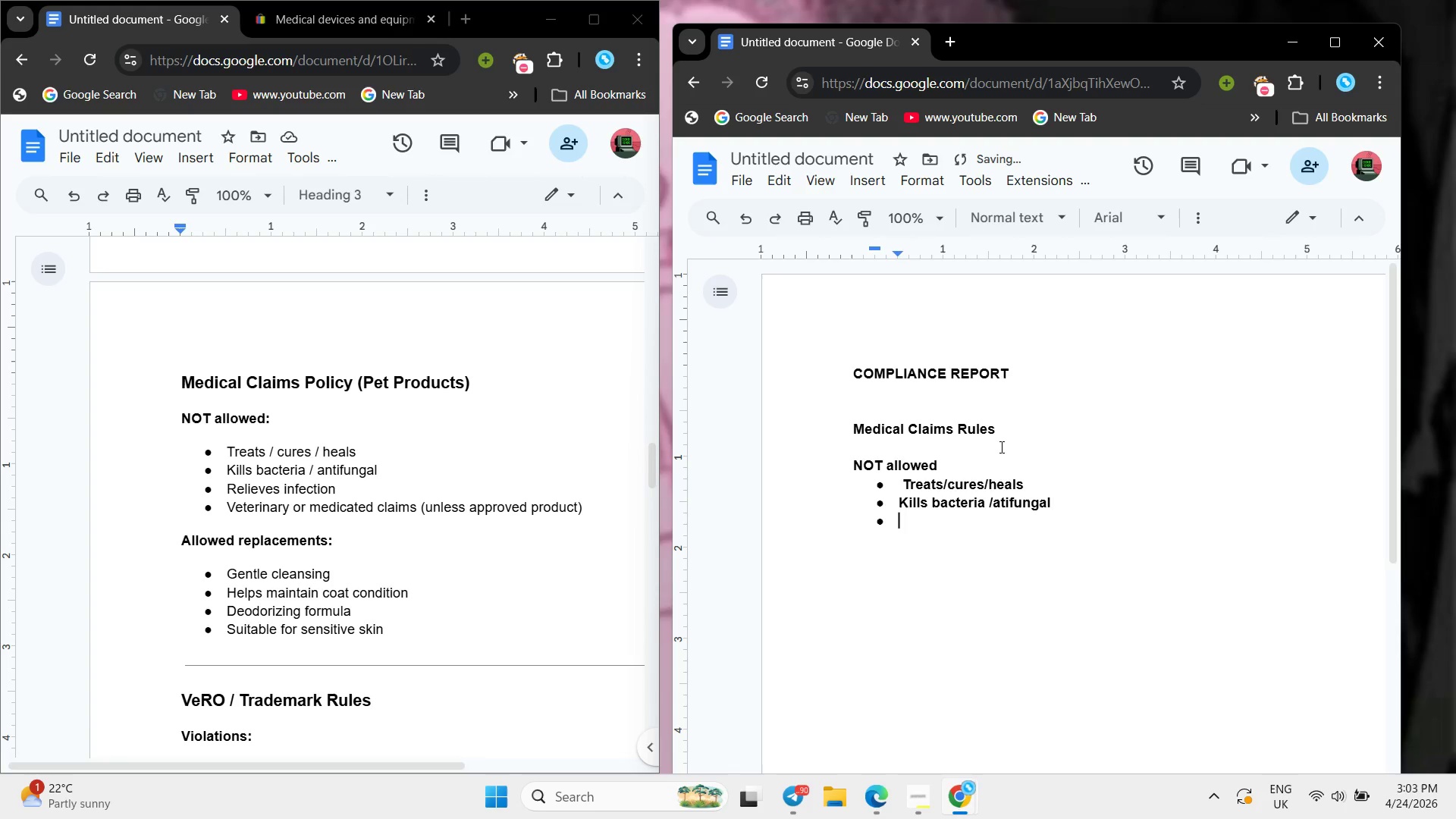 
key(Enter)
 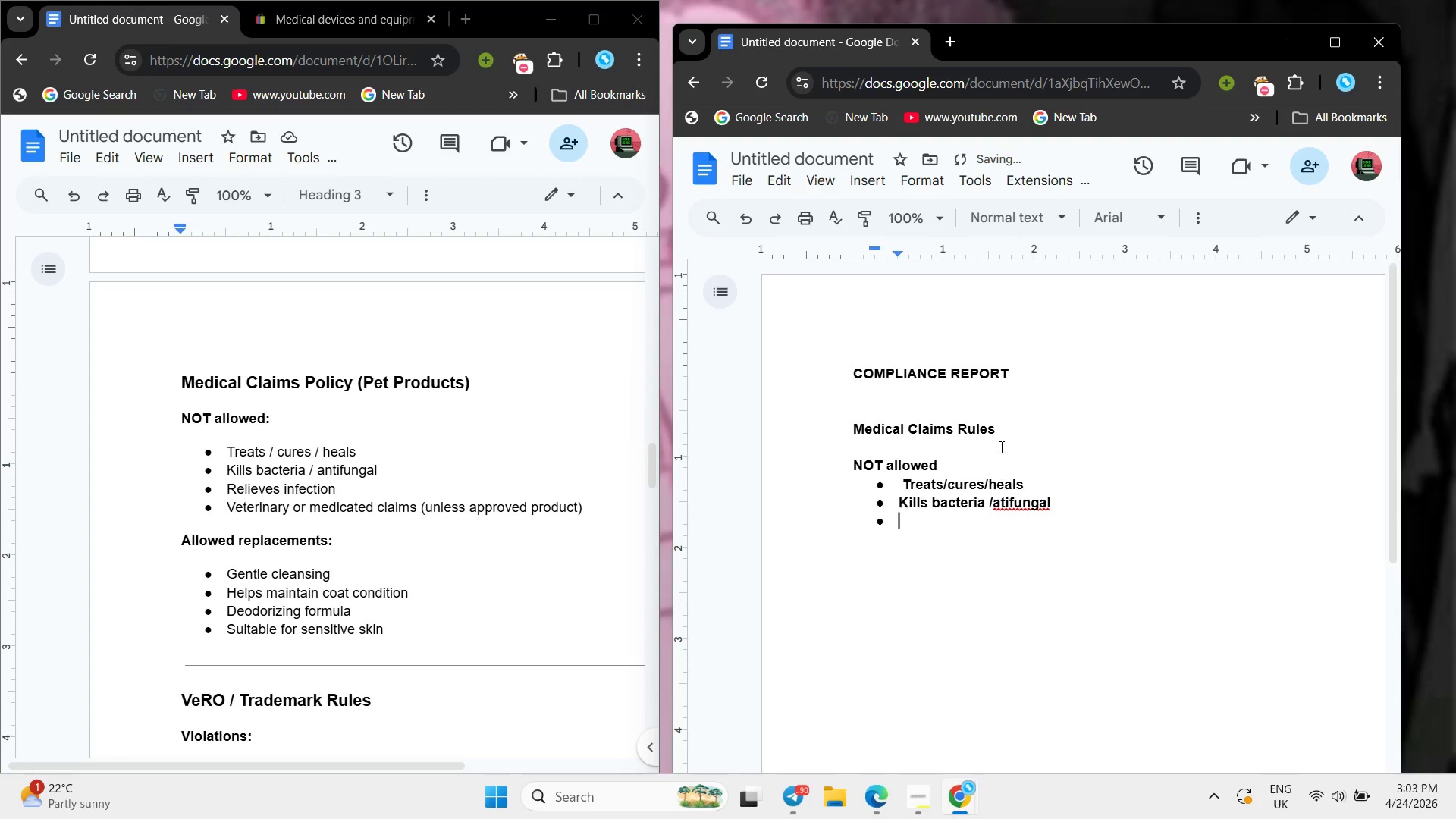 
type(Reliever)
key(Backspace)
type(es )
key(Backspace)
key(Backspace)
key(Backspace)
type(s infection)
 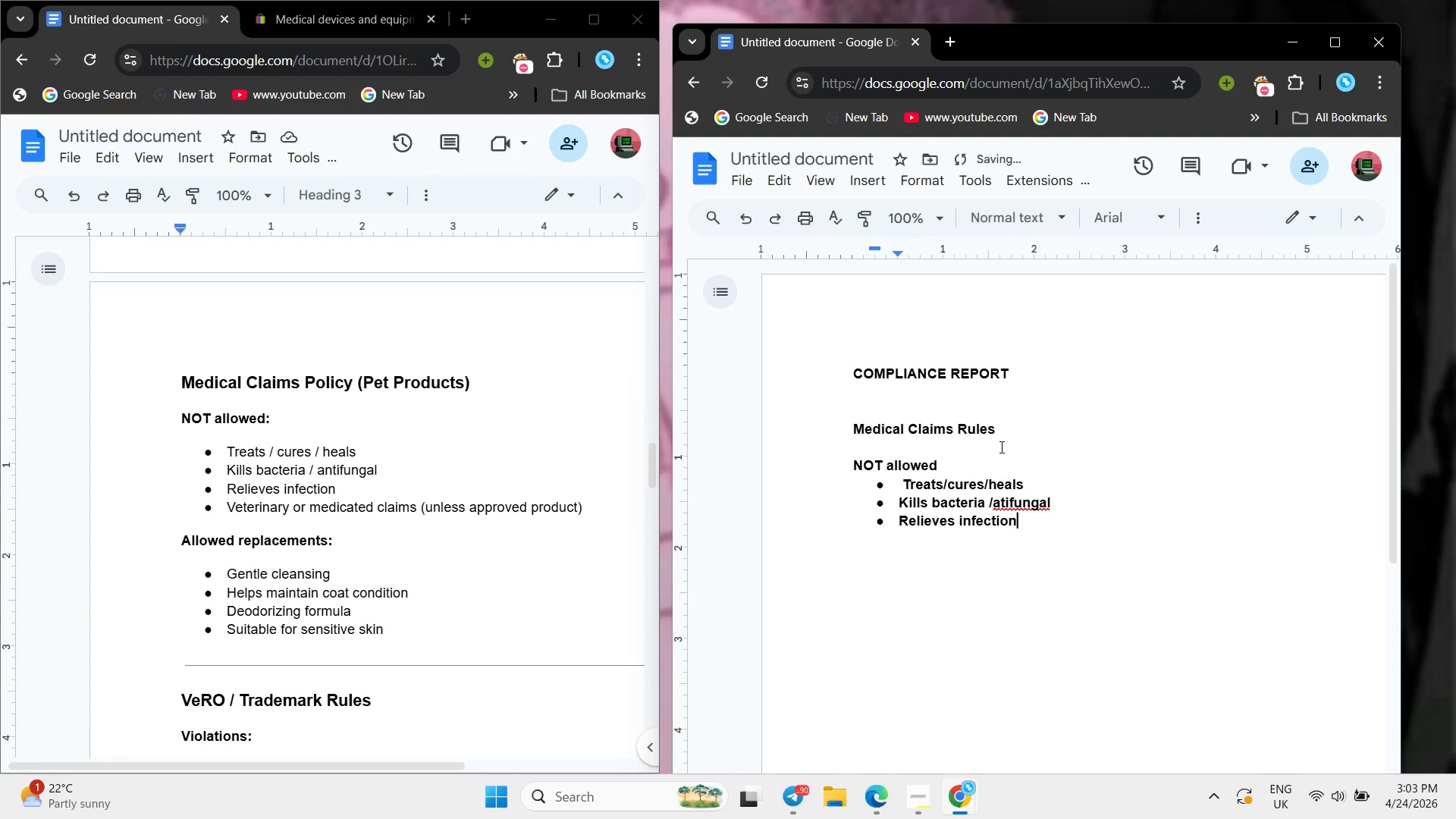 
key(Enter)
 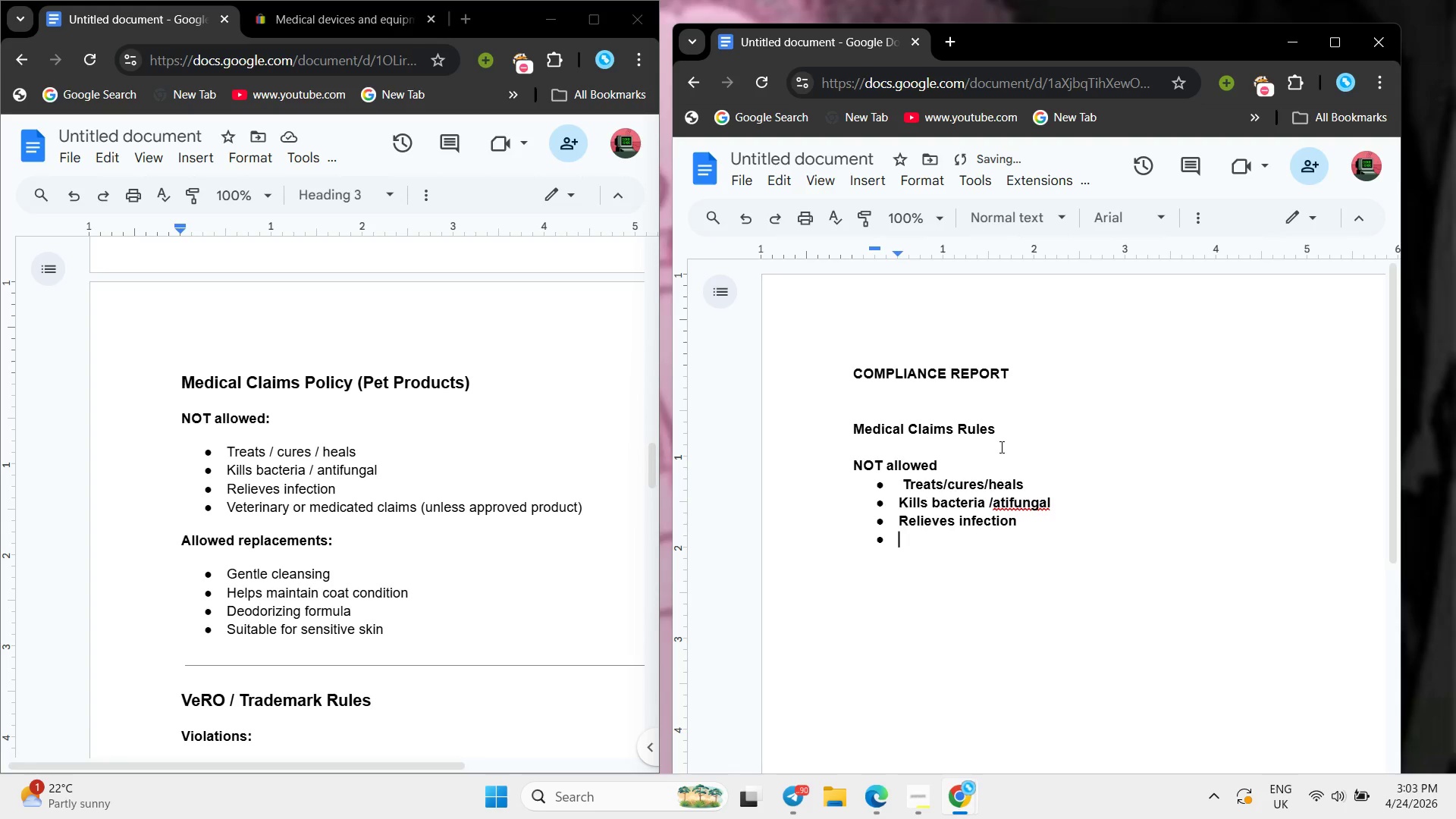 
type(ve)
key(Backspace)
key(Backspace)
type(Verter)
key(Backspace)
type(rinary or medicated claims )
 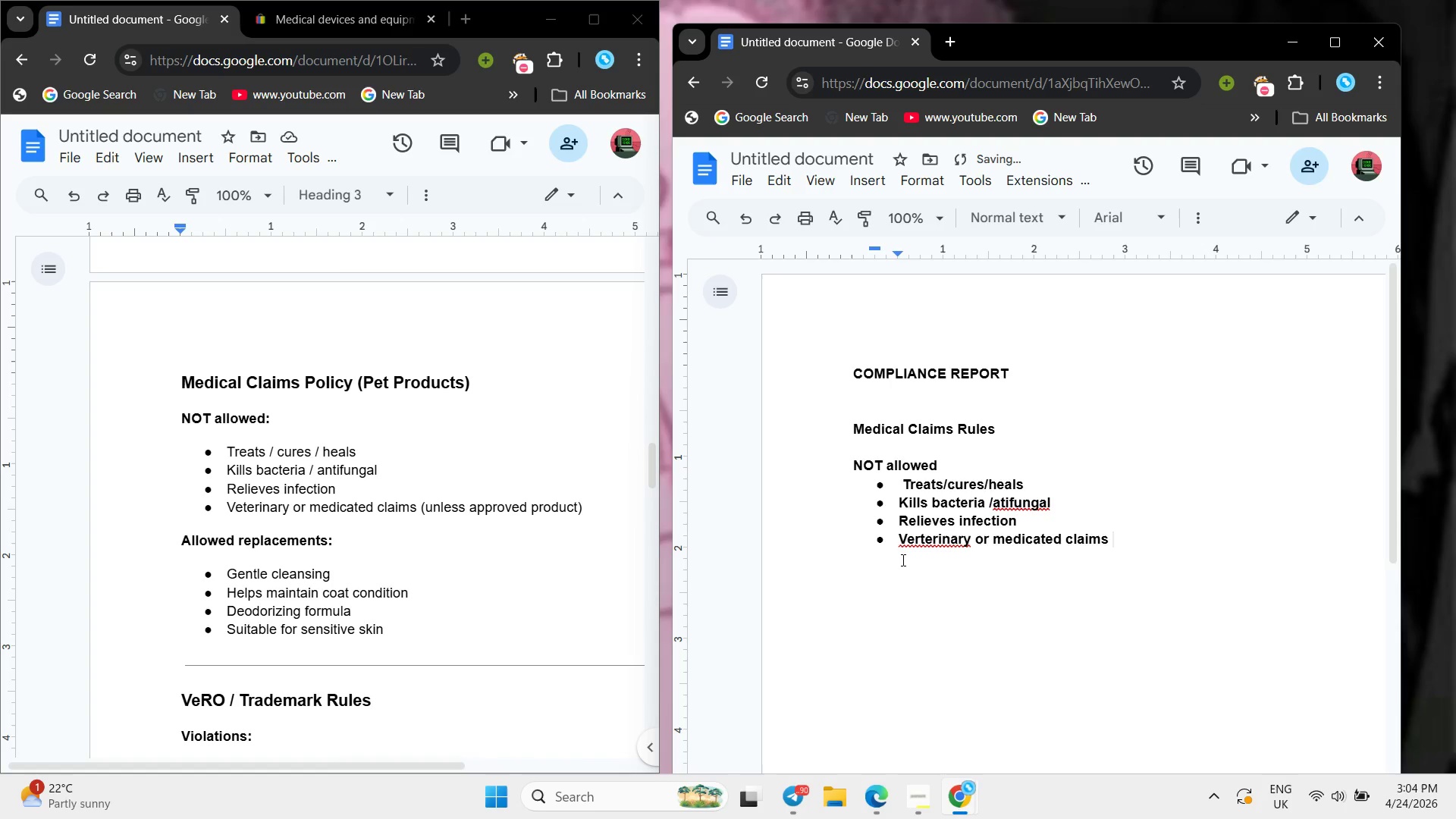 
left_click([915, 543])
 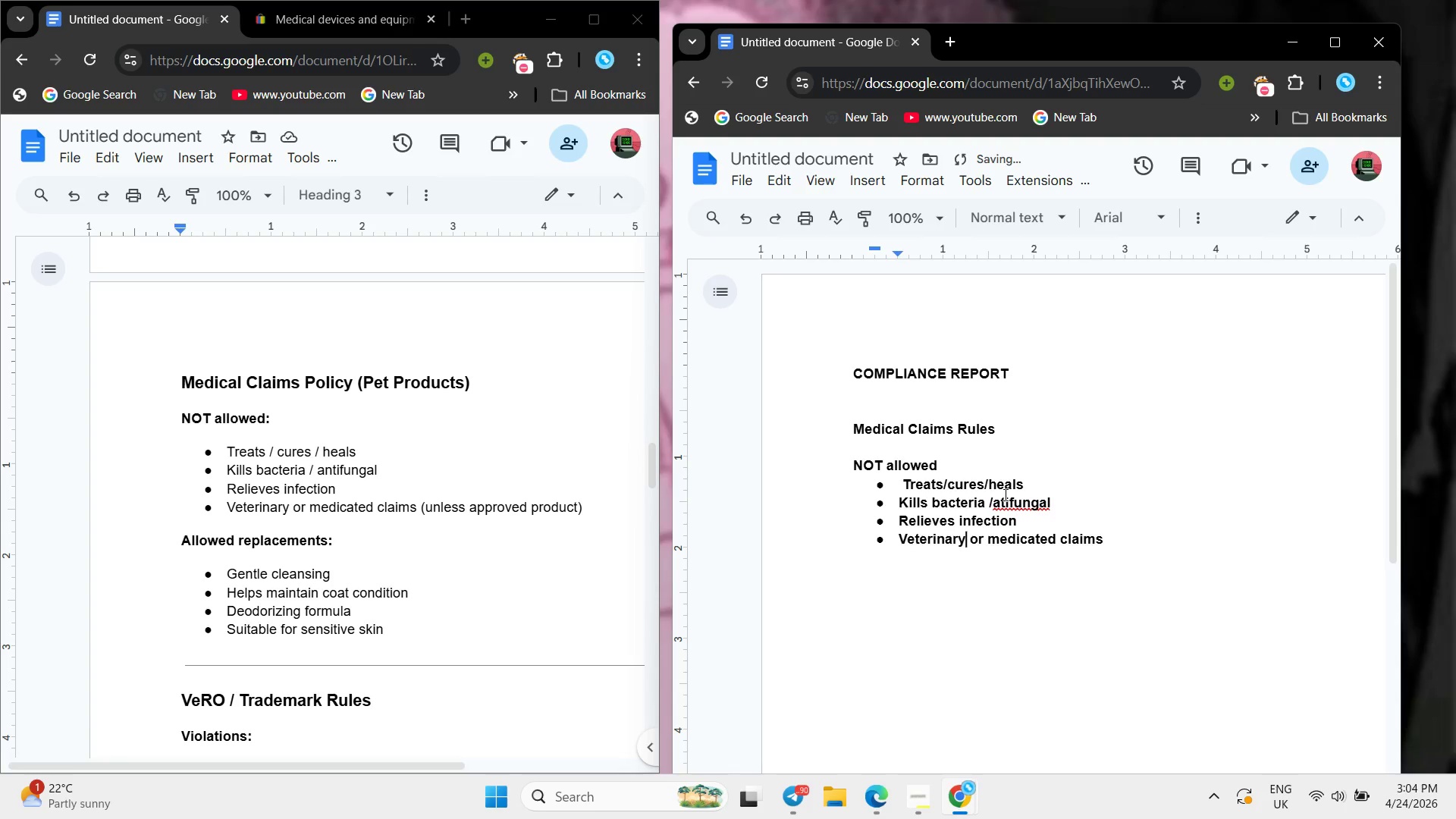 
left_click([1018, 492])
 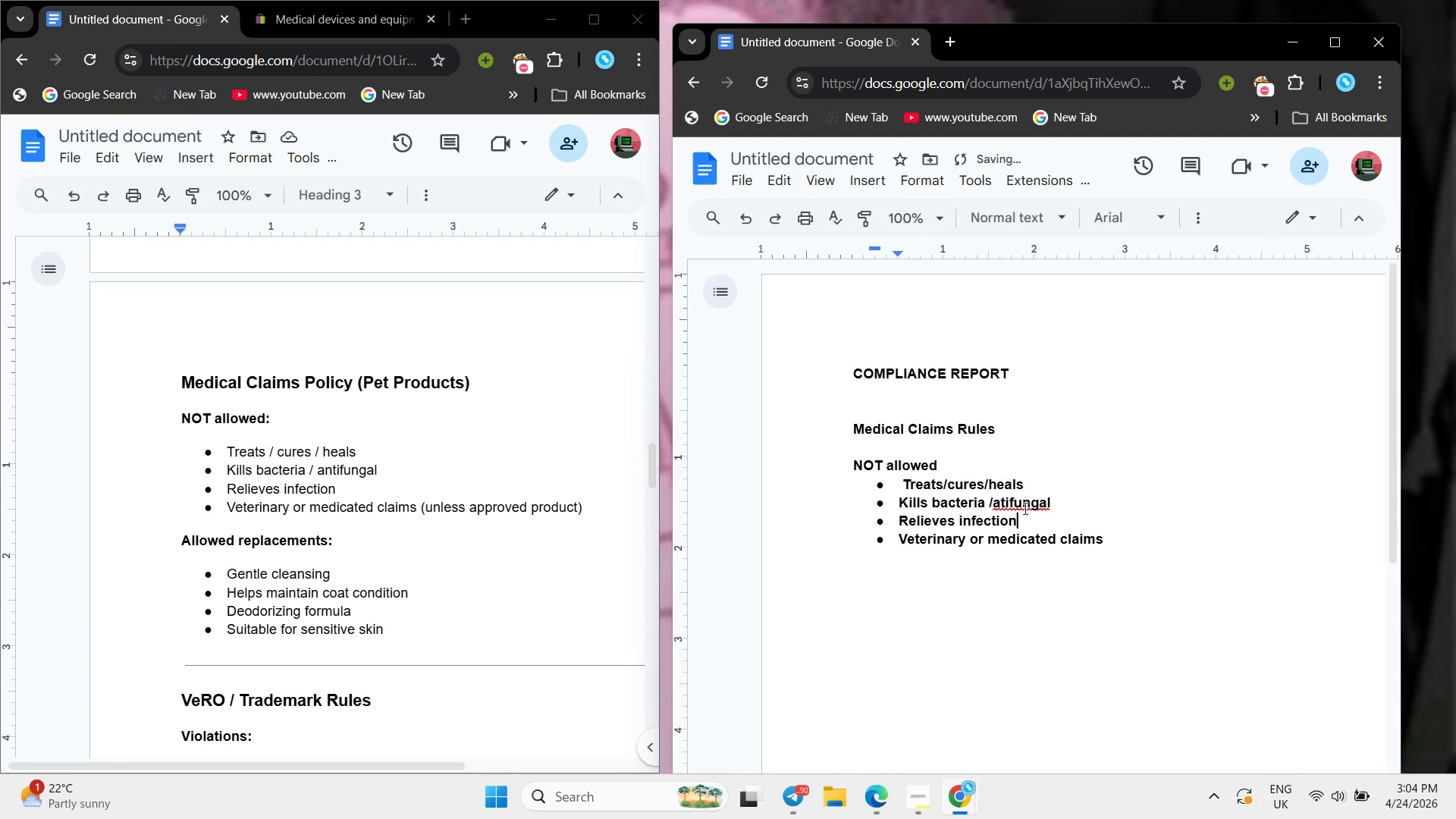 
double_click([1023, 507])
 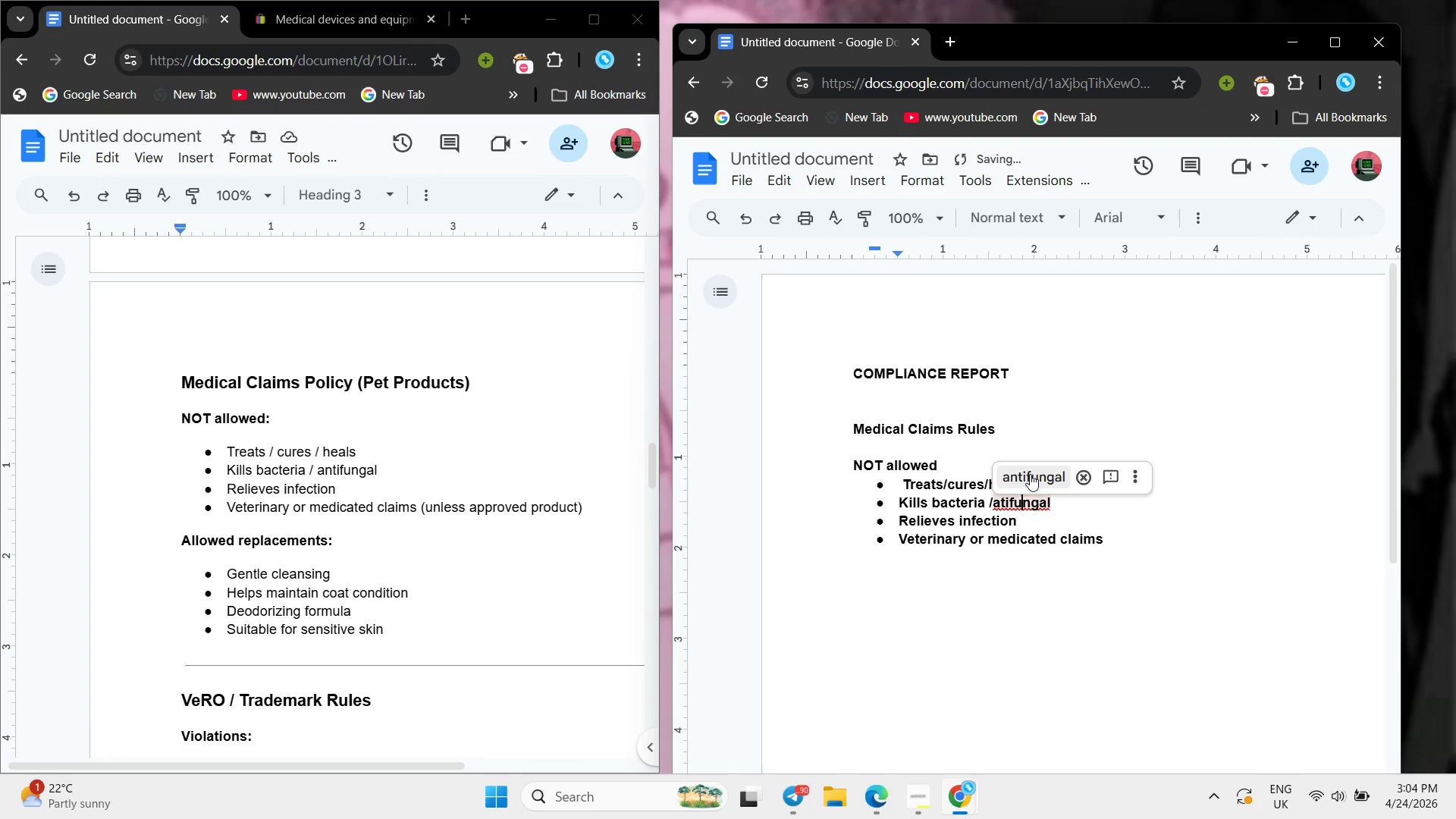 
left_click_drag(start_coordinate=[1030, 474], to_coordinate=[1037, 476])
 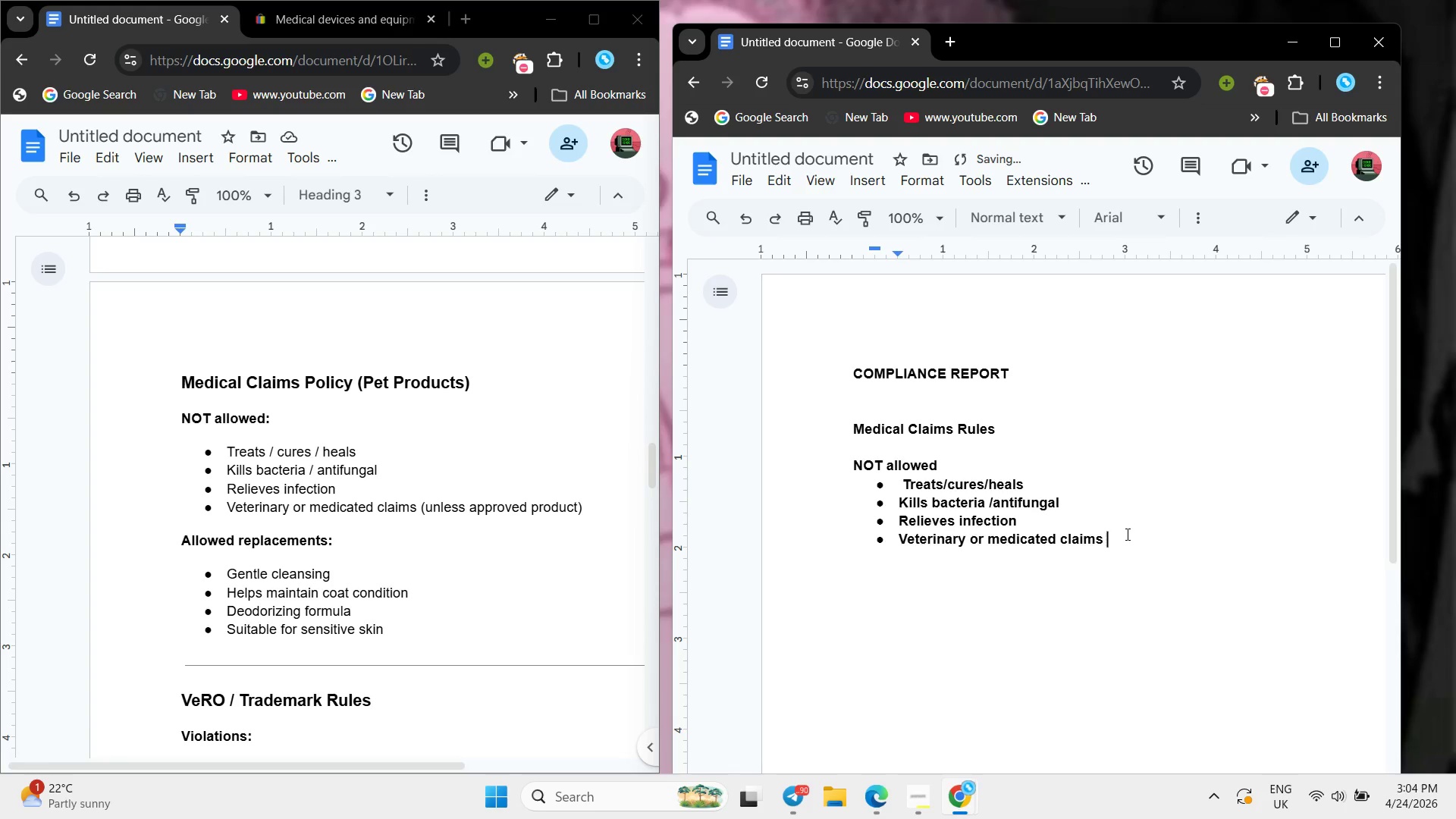 
triple_click([1126, 534])
 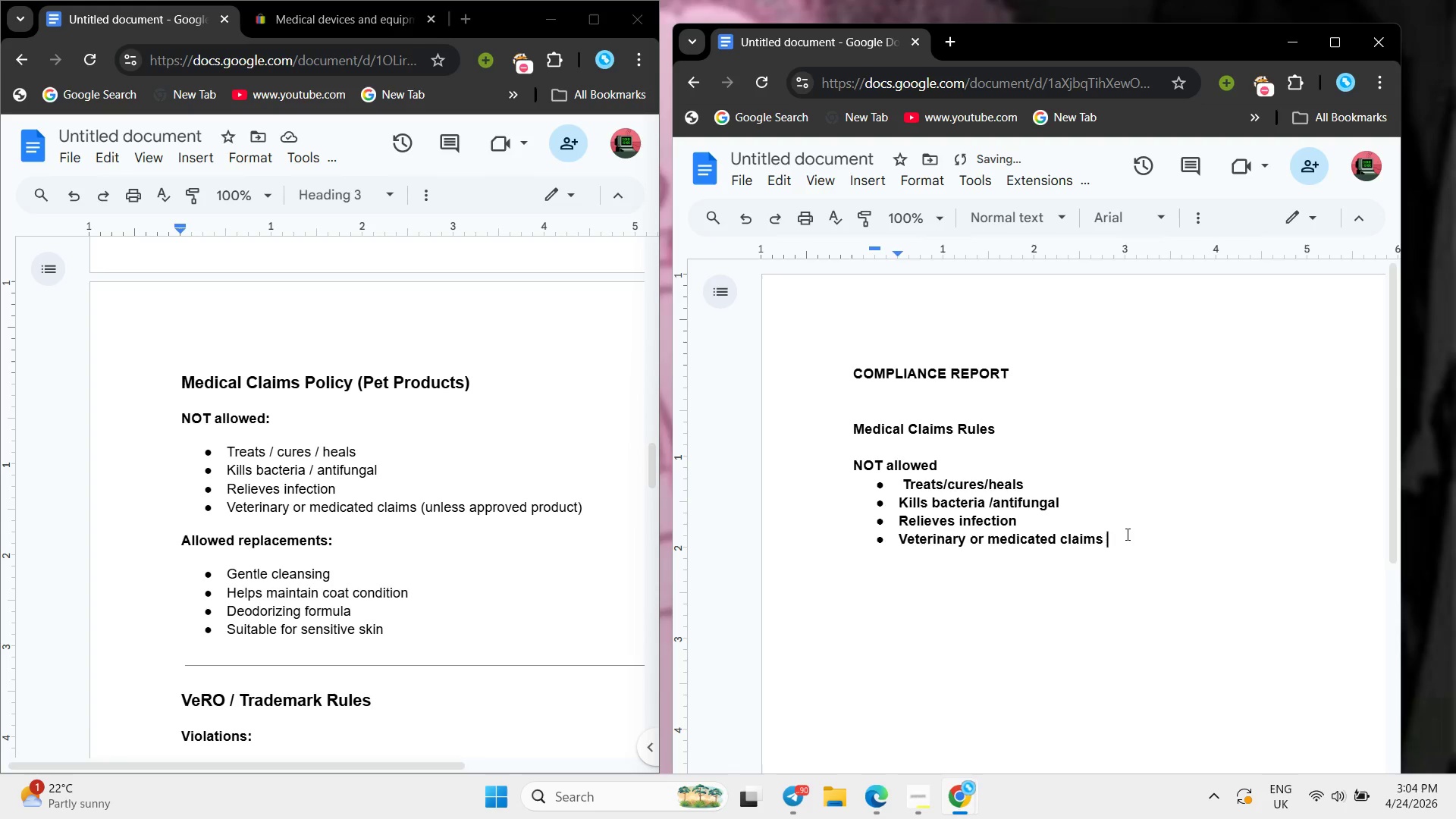 
type((ulea )
key(Backspace)
key(Backspace)
key(Backspace)
key(Backspace)
type(nless approved product))
 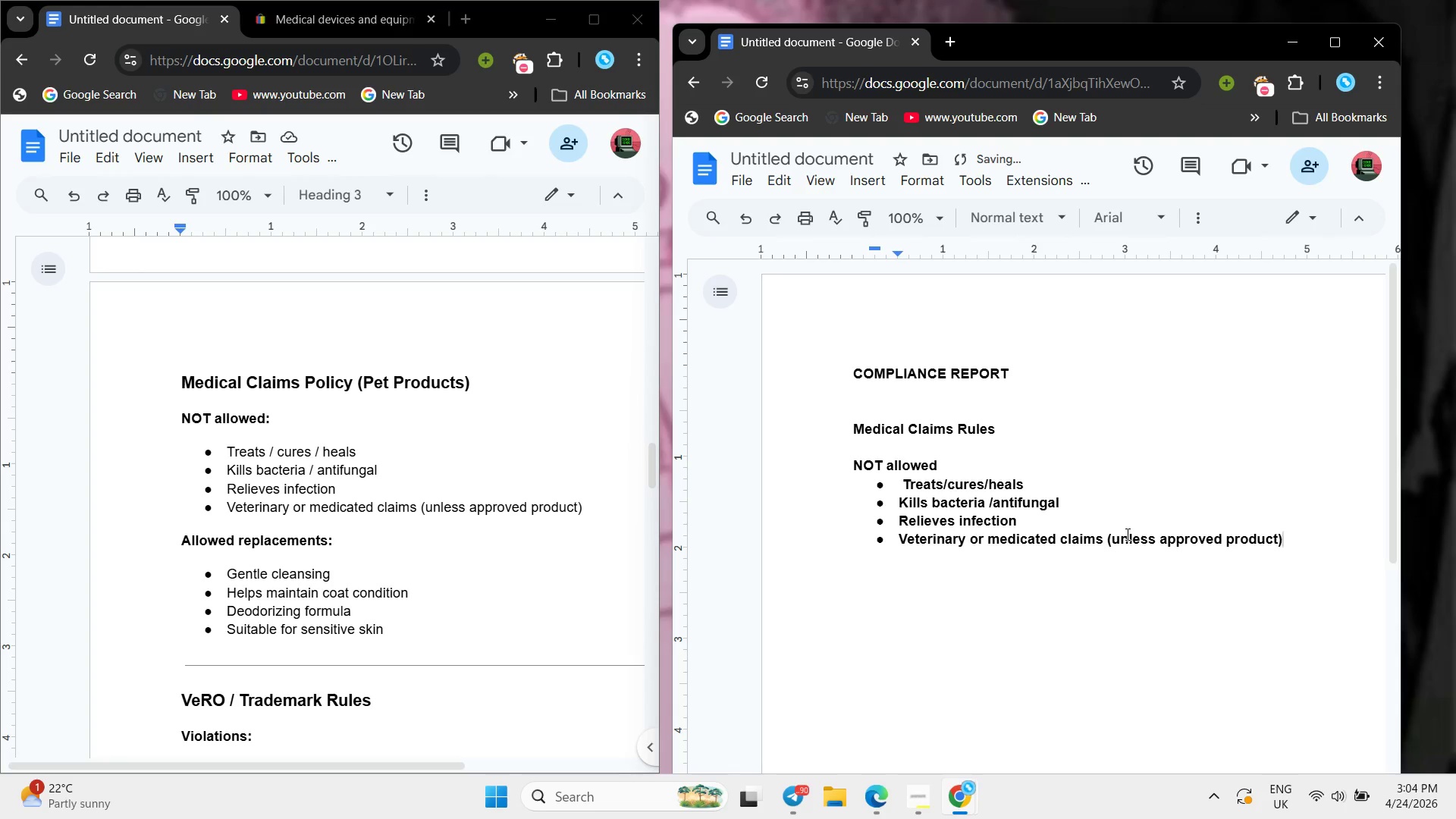 
key(Enter)
 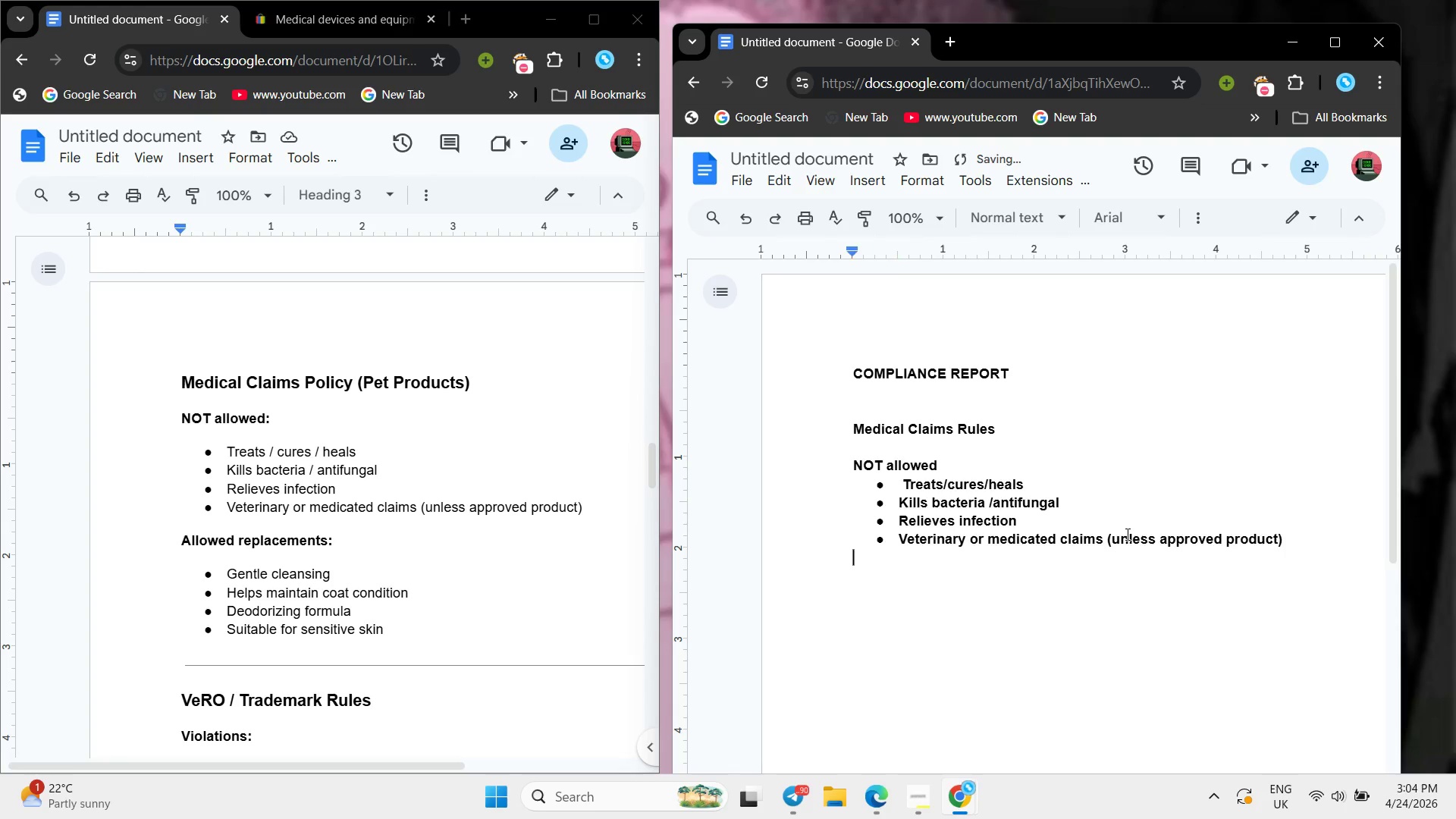 
key(Enter)
 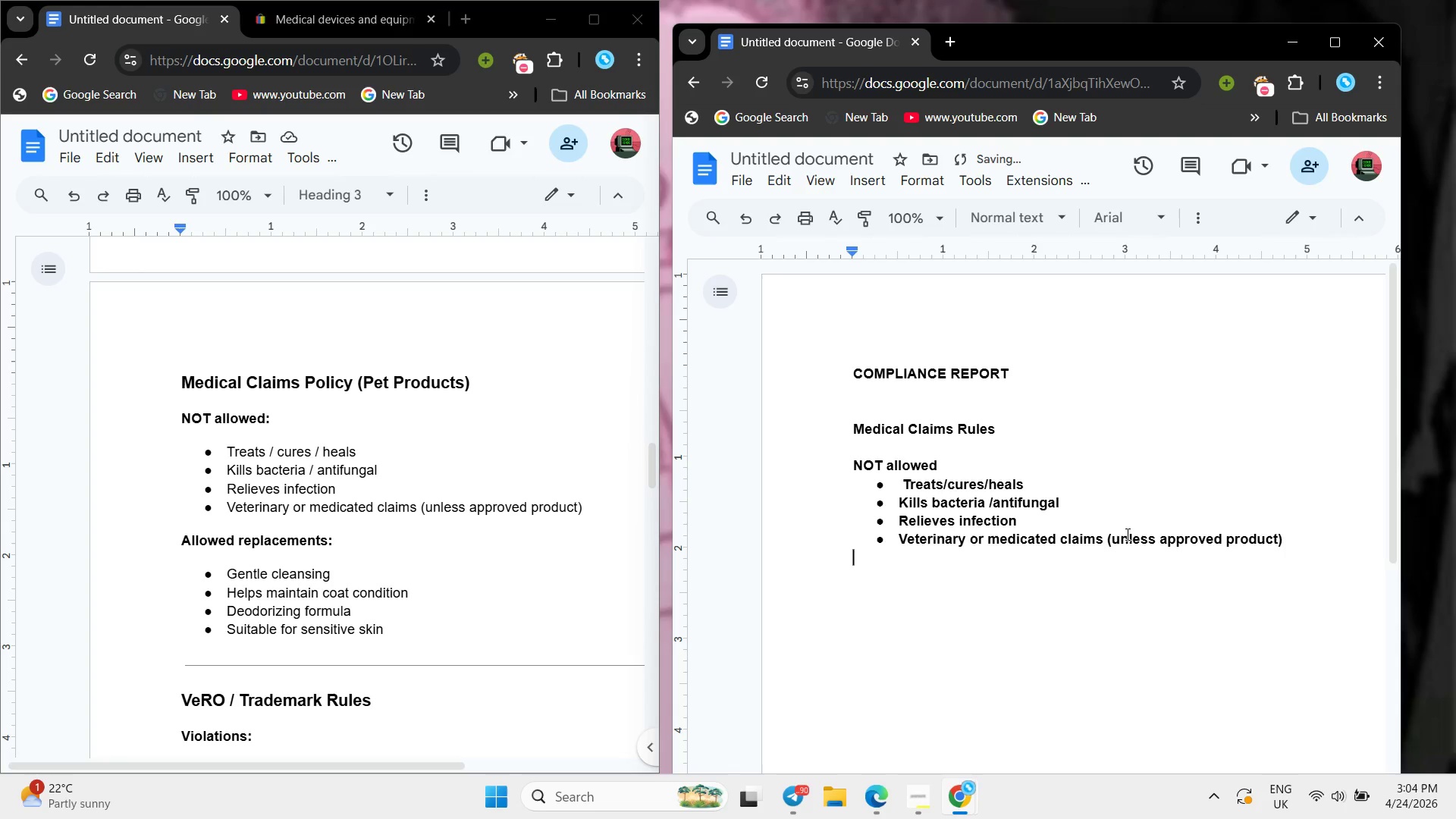 
key(Enter)
 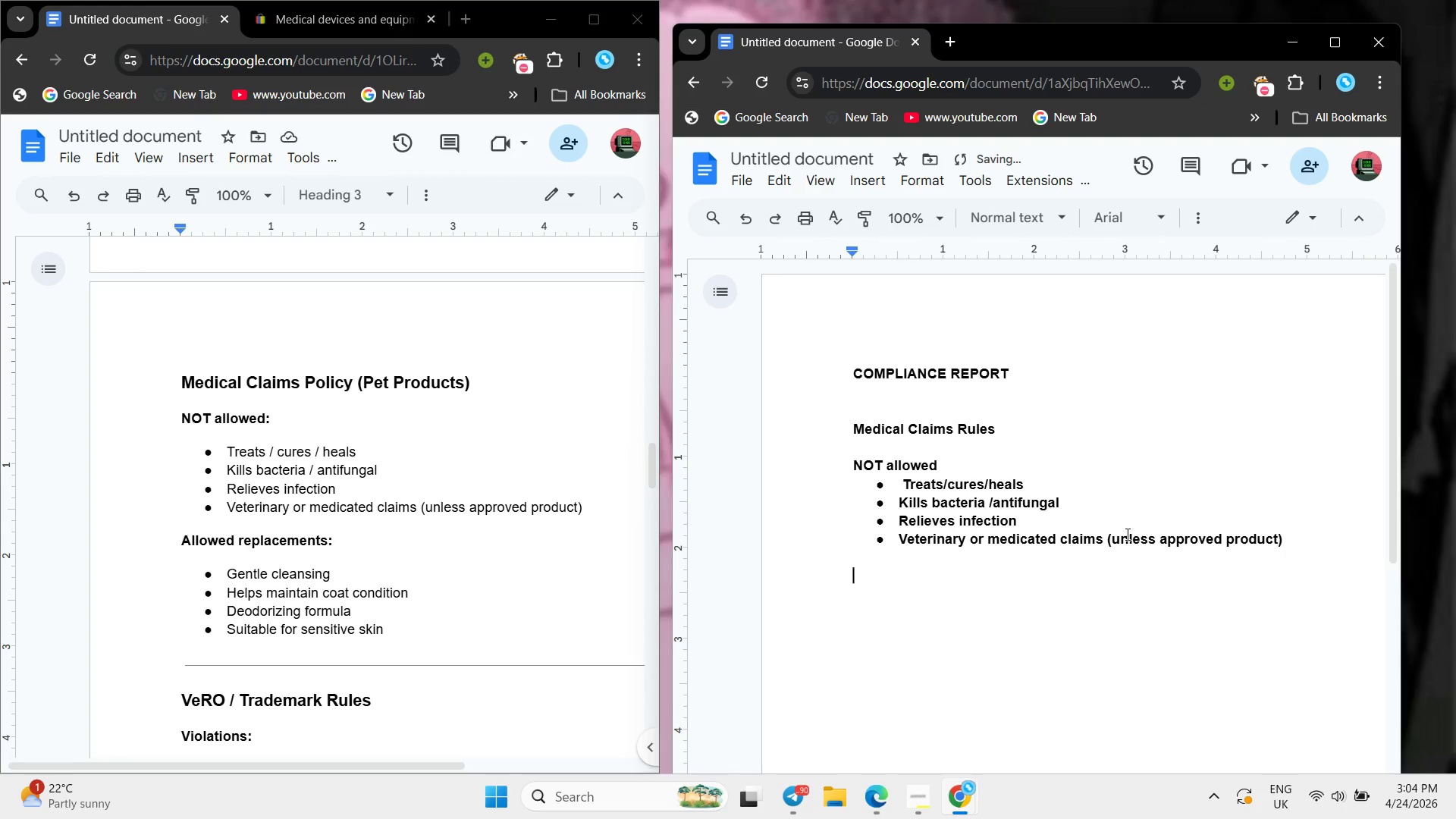 
type(Allowd)
key(Backspace)
type(ed replae)
key(Backspace)
type(ements)
 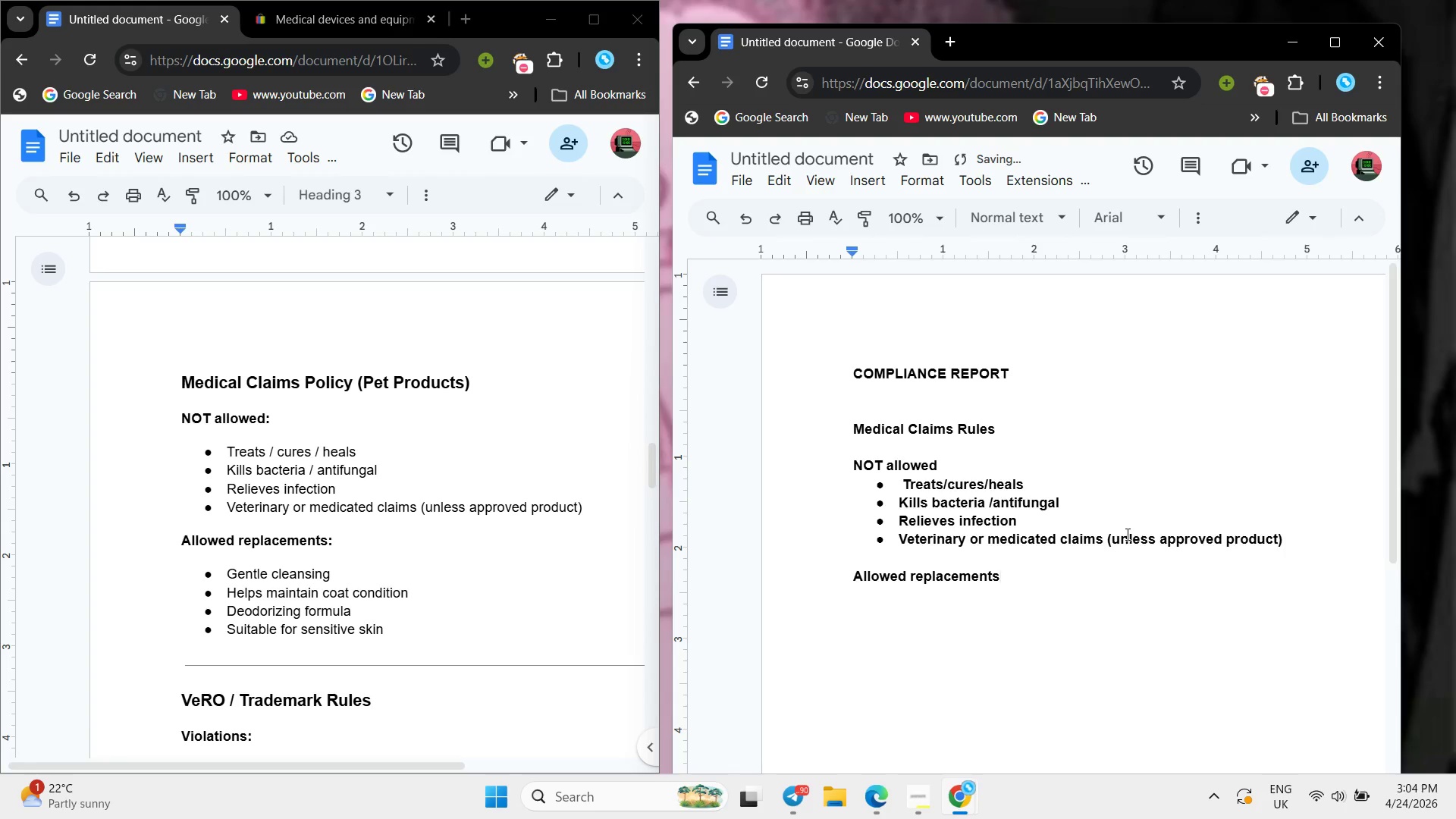 
hold_key(key=C, duration=0.33)
 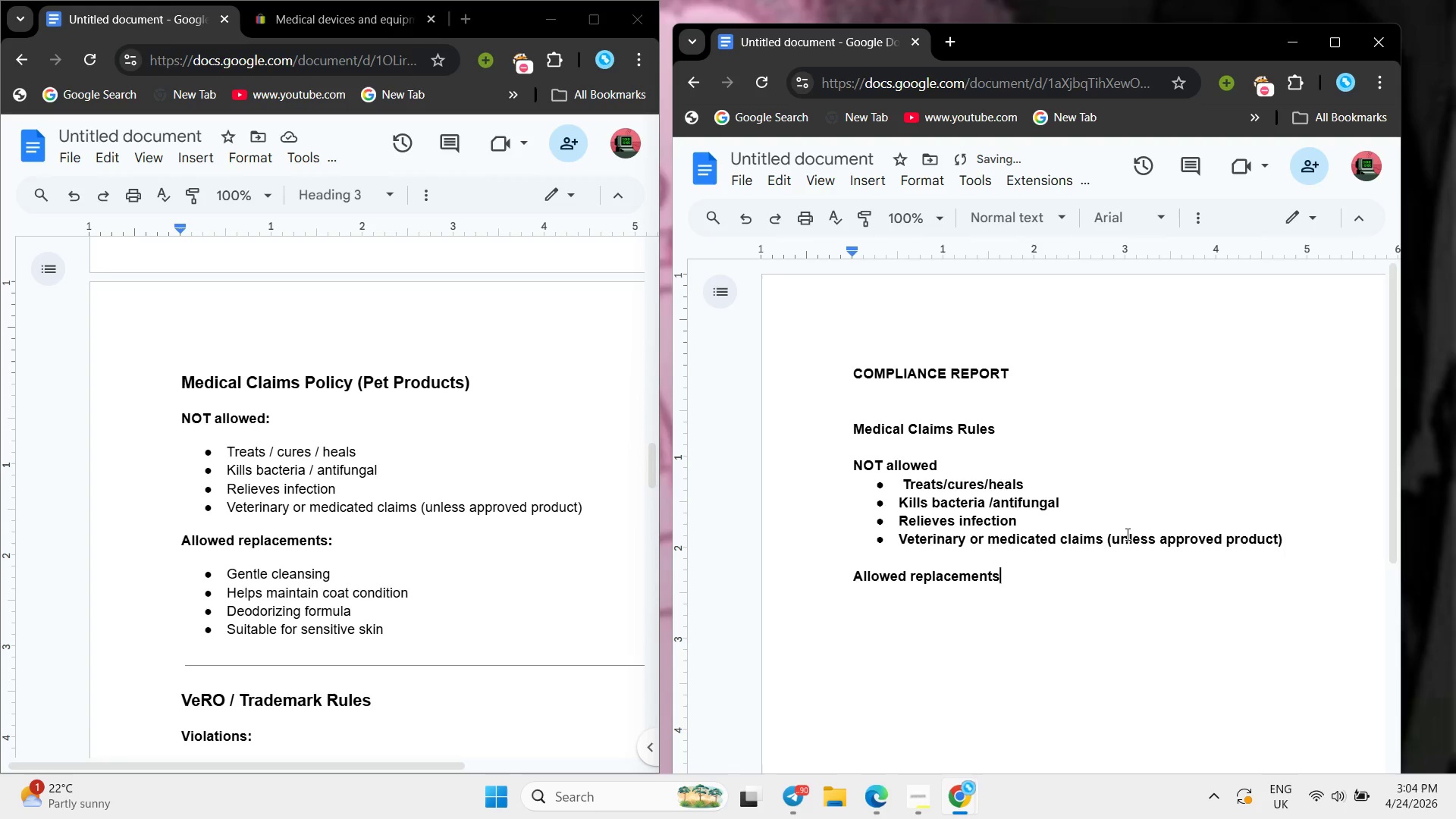 
key(Enter)
 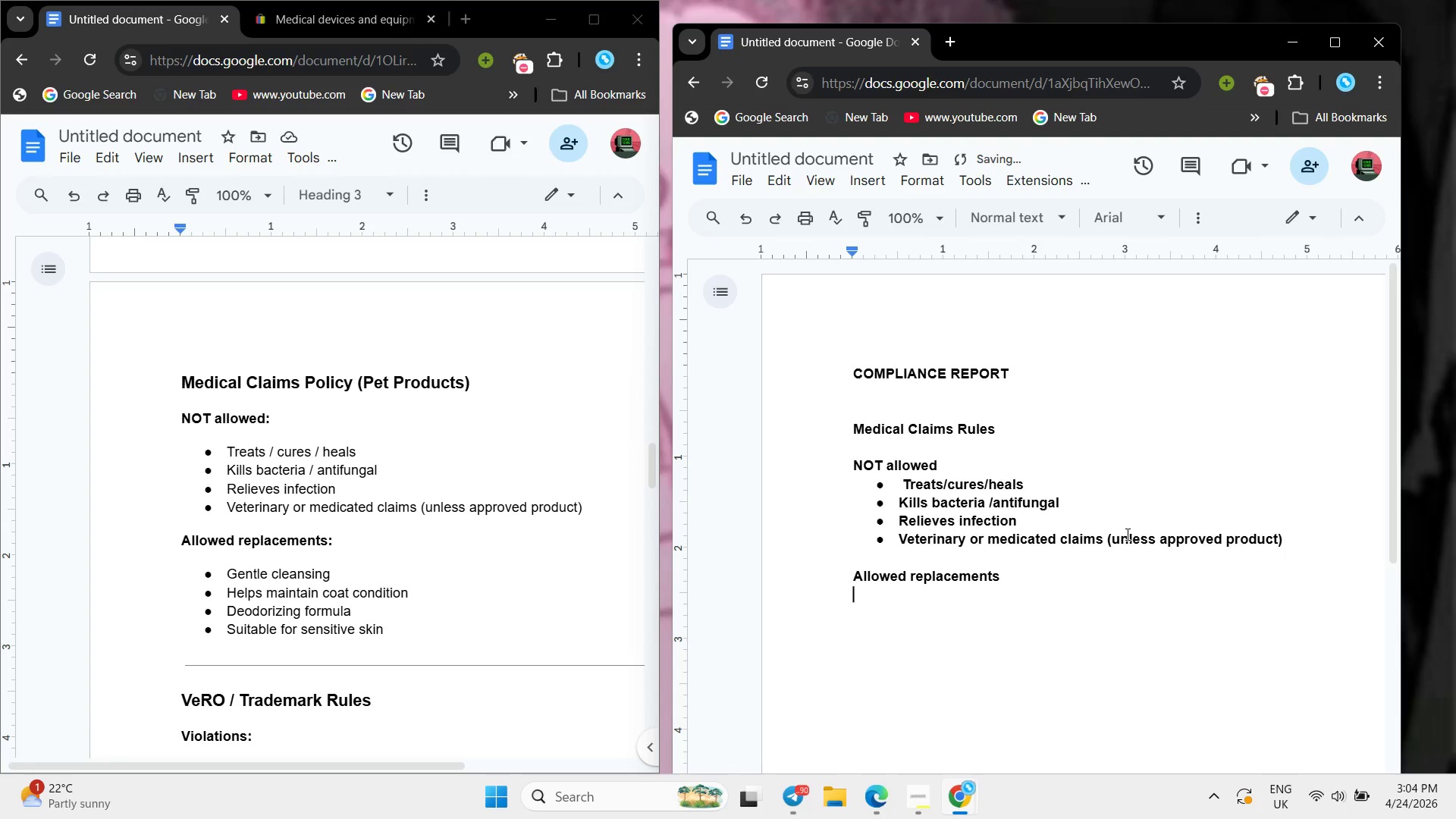 
key(Enter)
 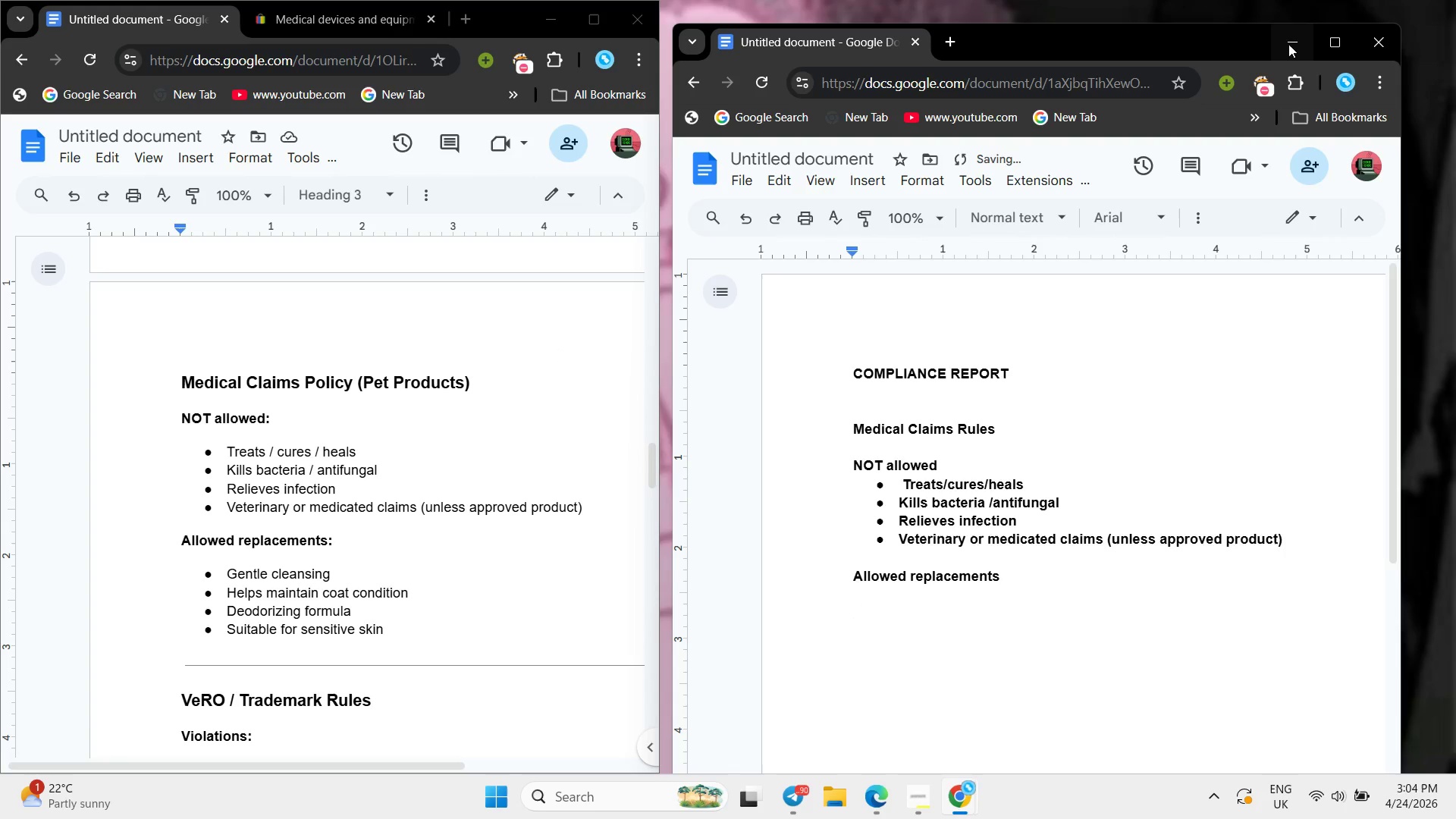 
left_click([1338, 30])
 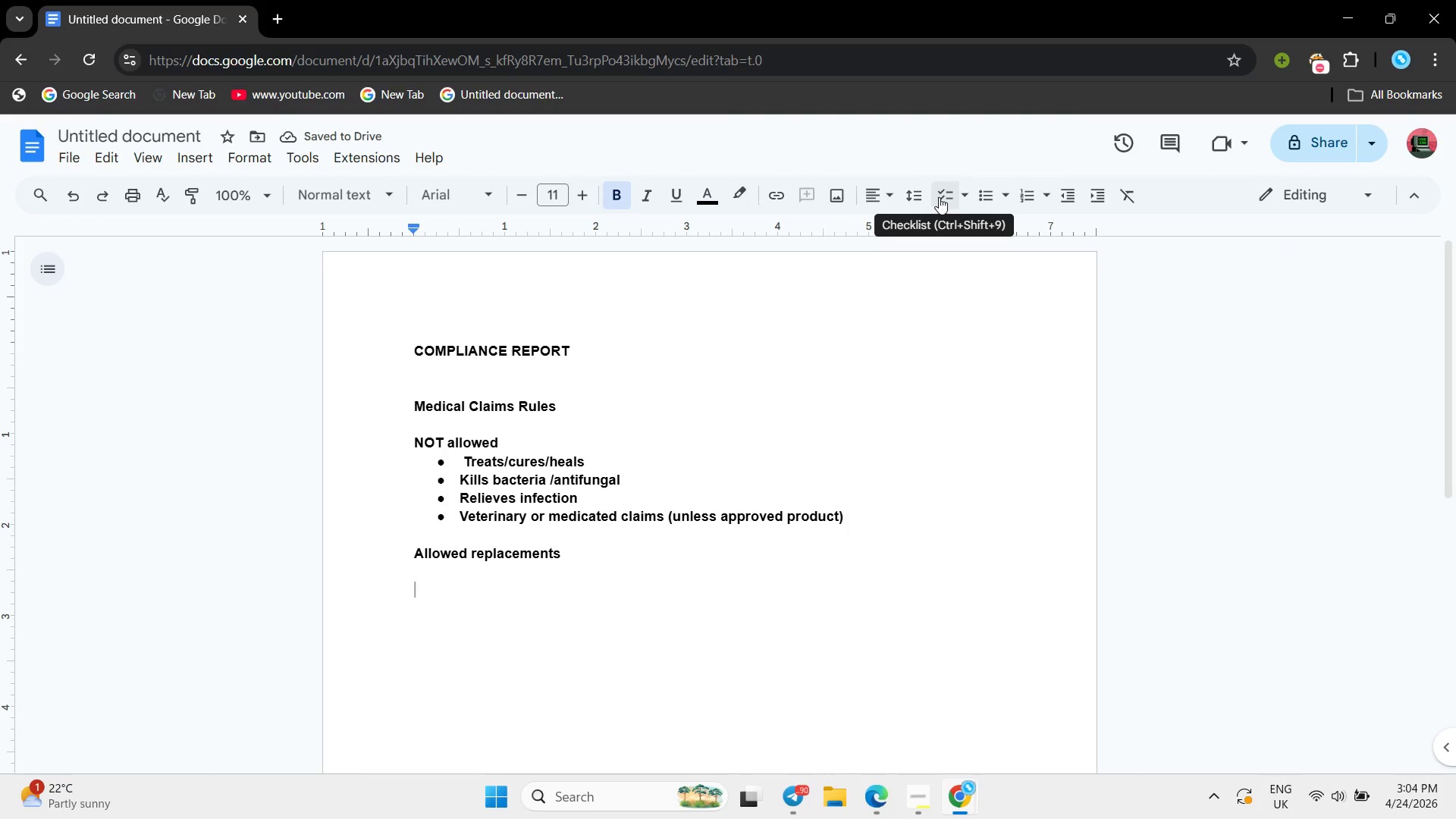 
left_click([985, 199])
 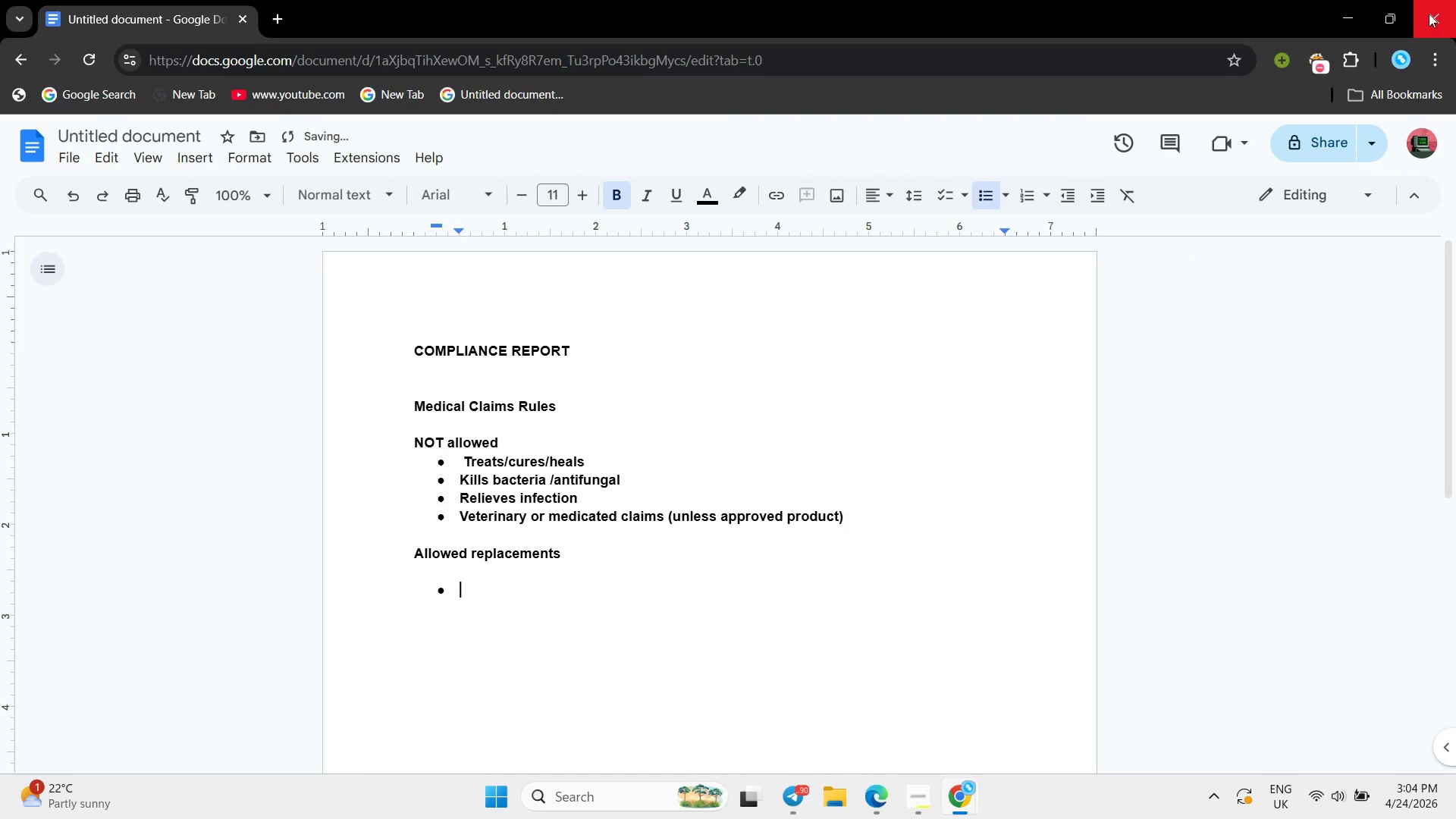 
left_click([1408, 14])
 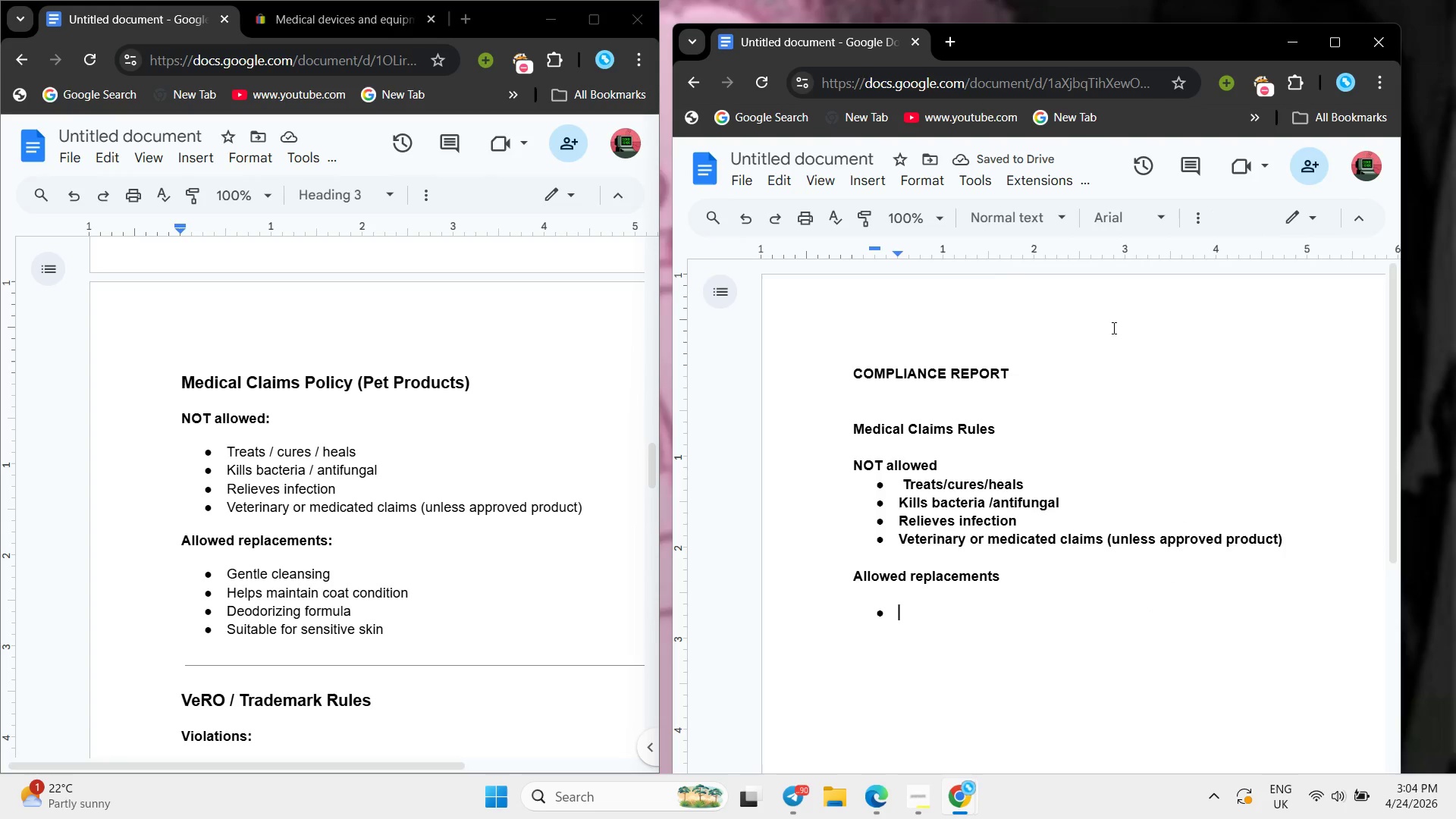 
type(Gentle cleansing )
 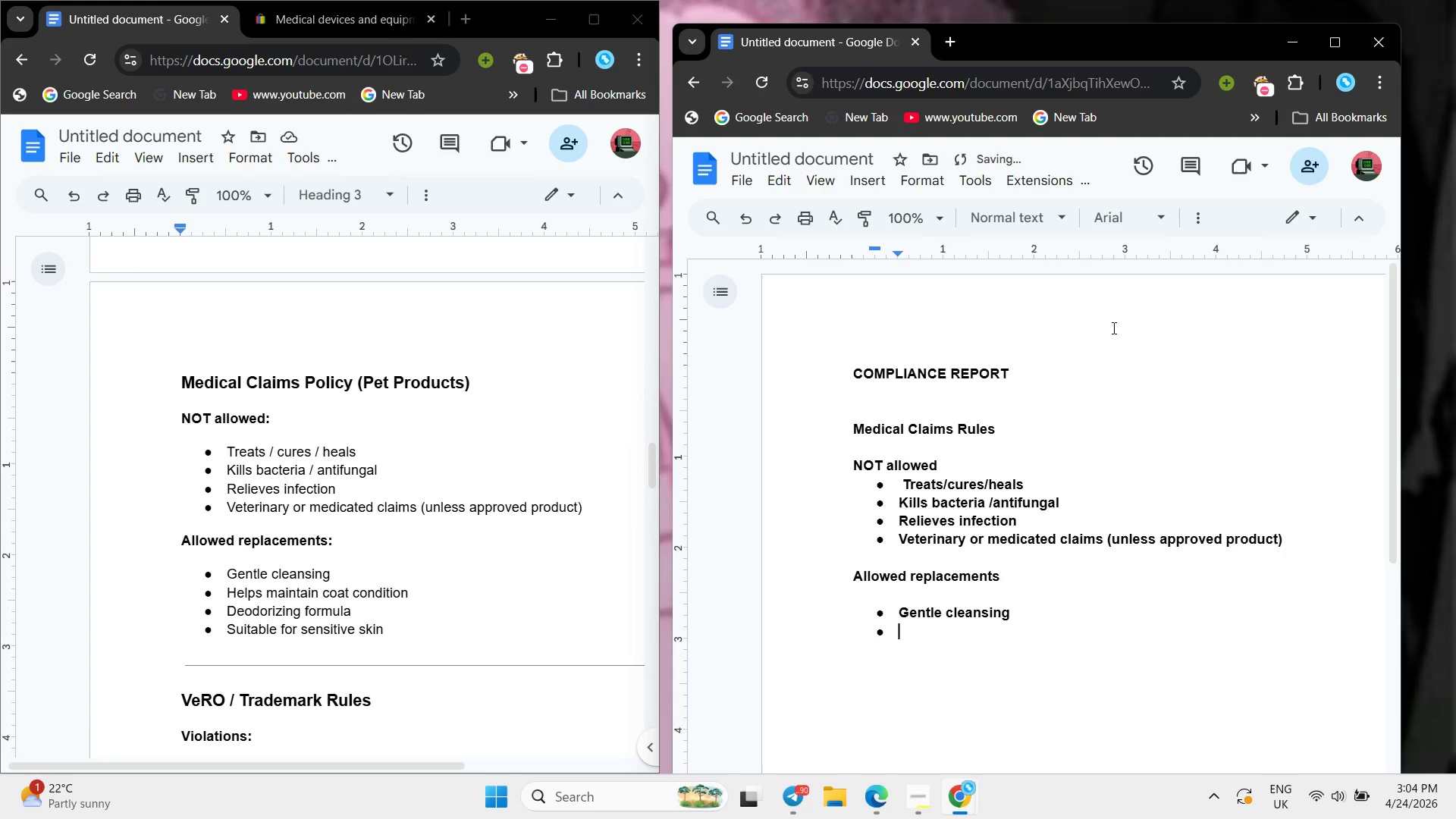 
key(Enter)
 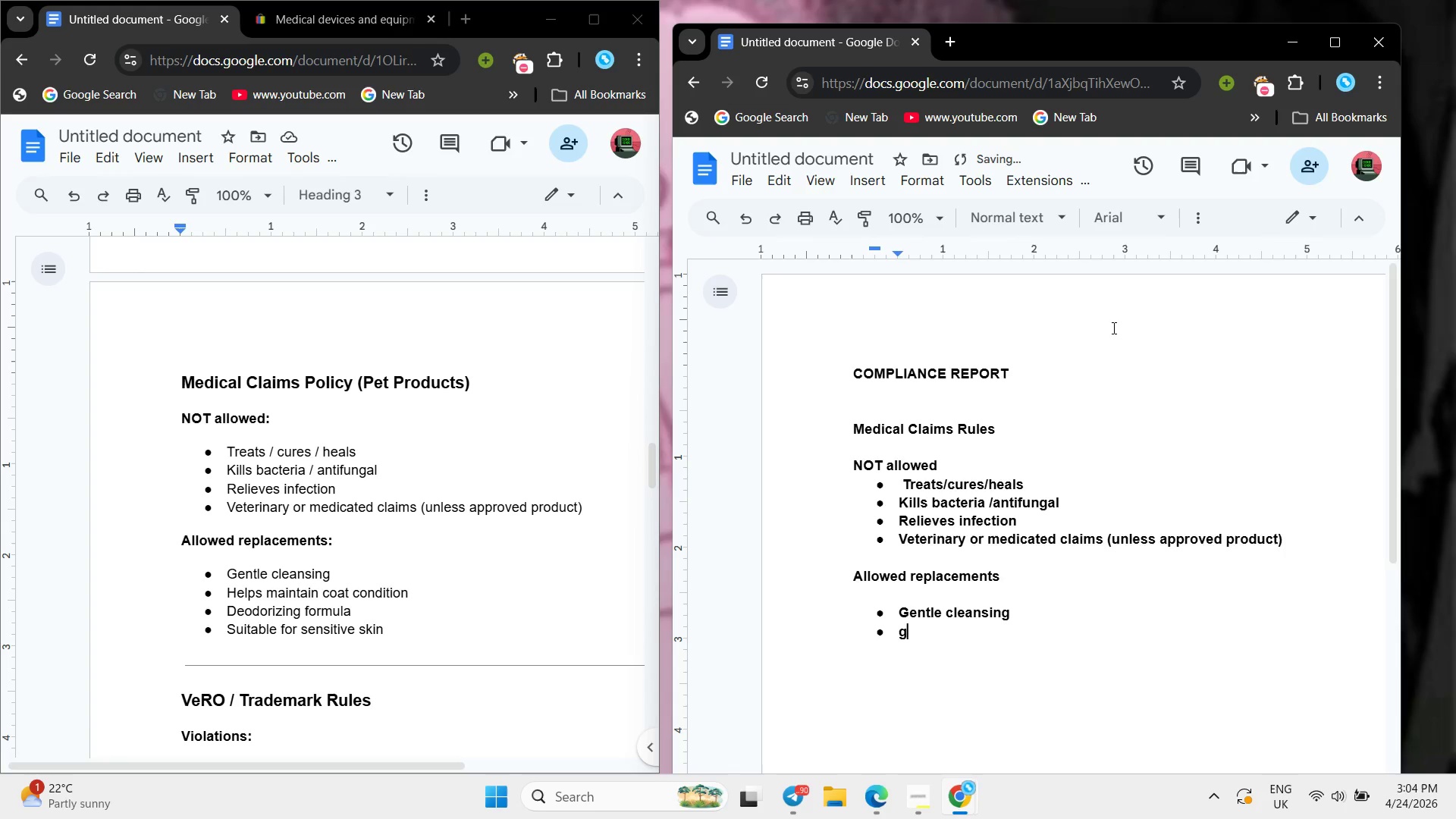 
type(gelp)
key(Backspace)
key(Backspace)
key(Backspace)
key(Backspace)
type(helps mmaintai coat conditio)
 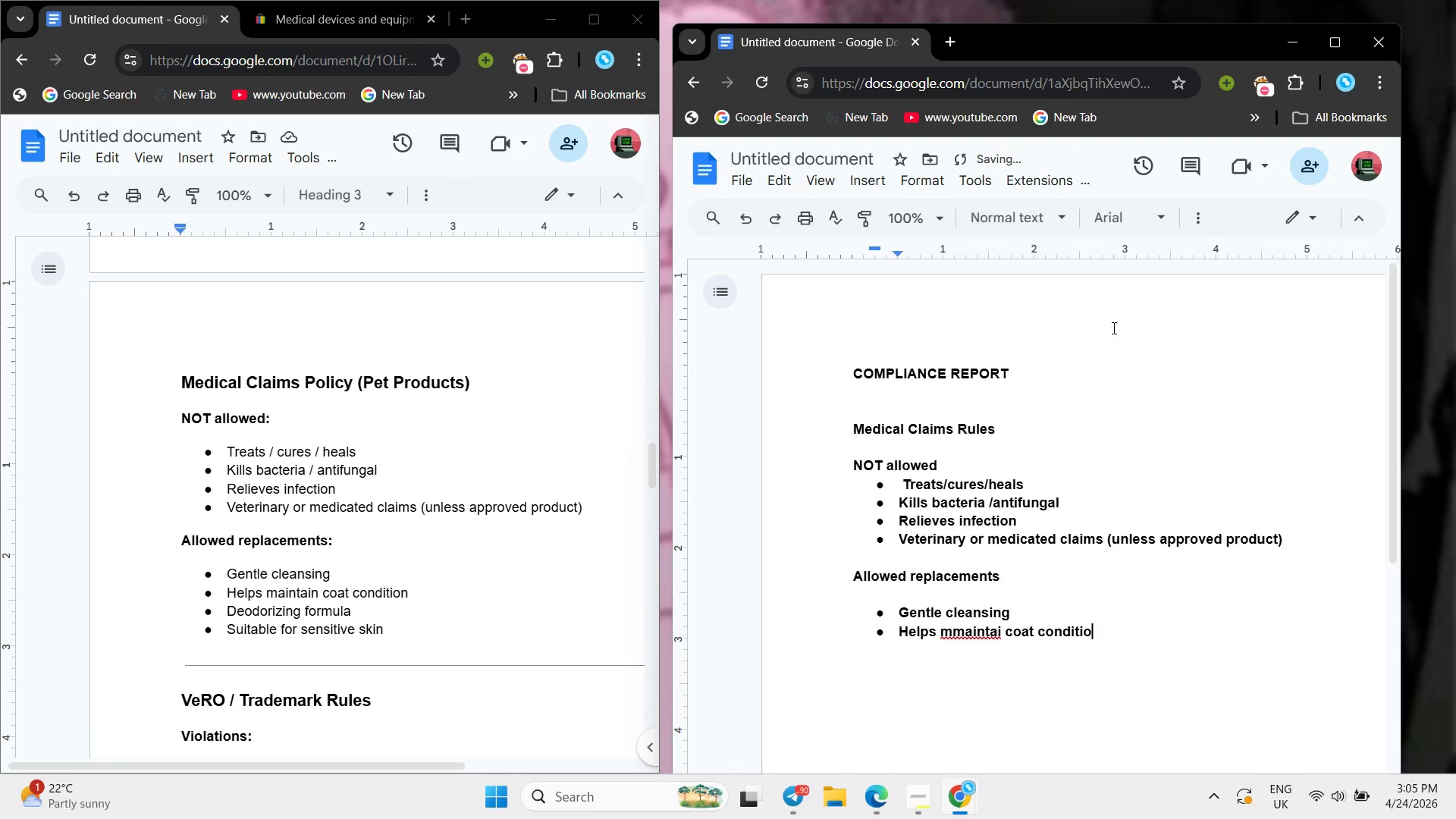 
key(Enter)
 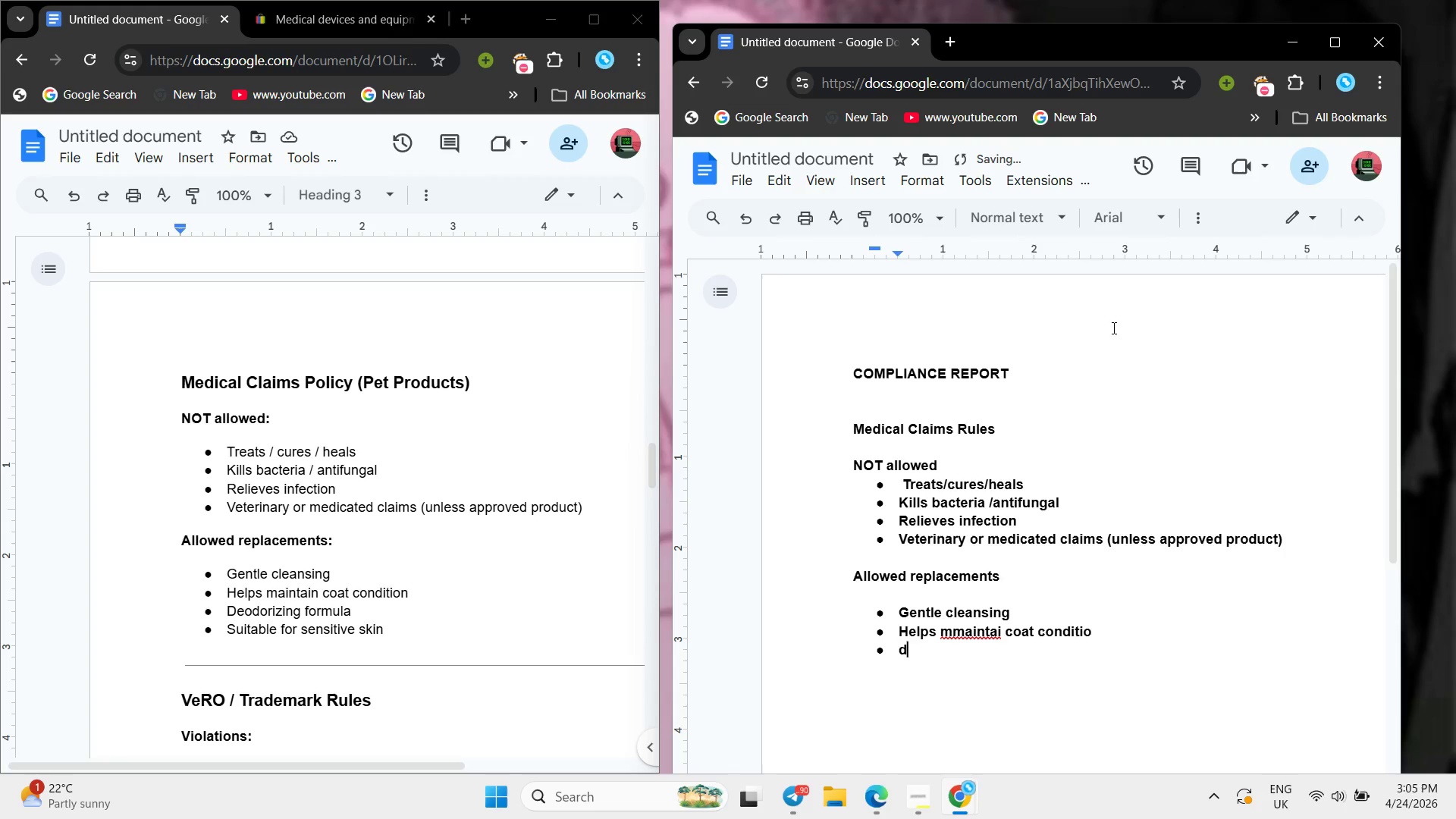 
type(deodorizig formula )
 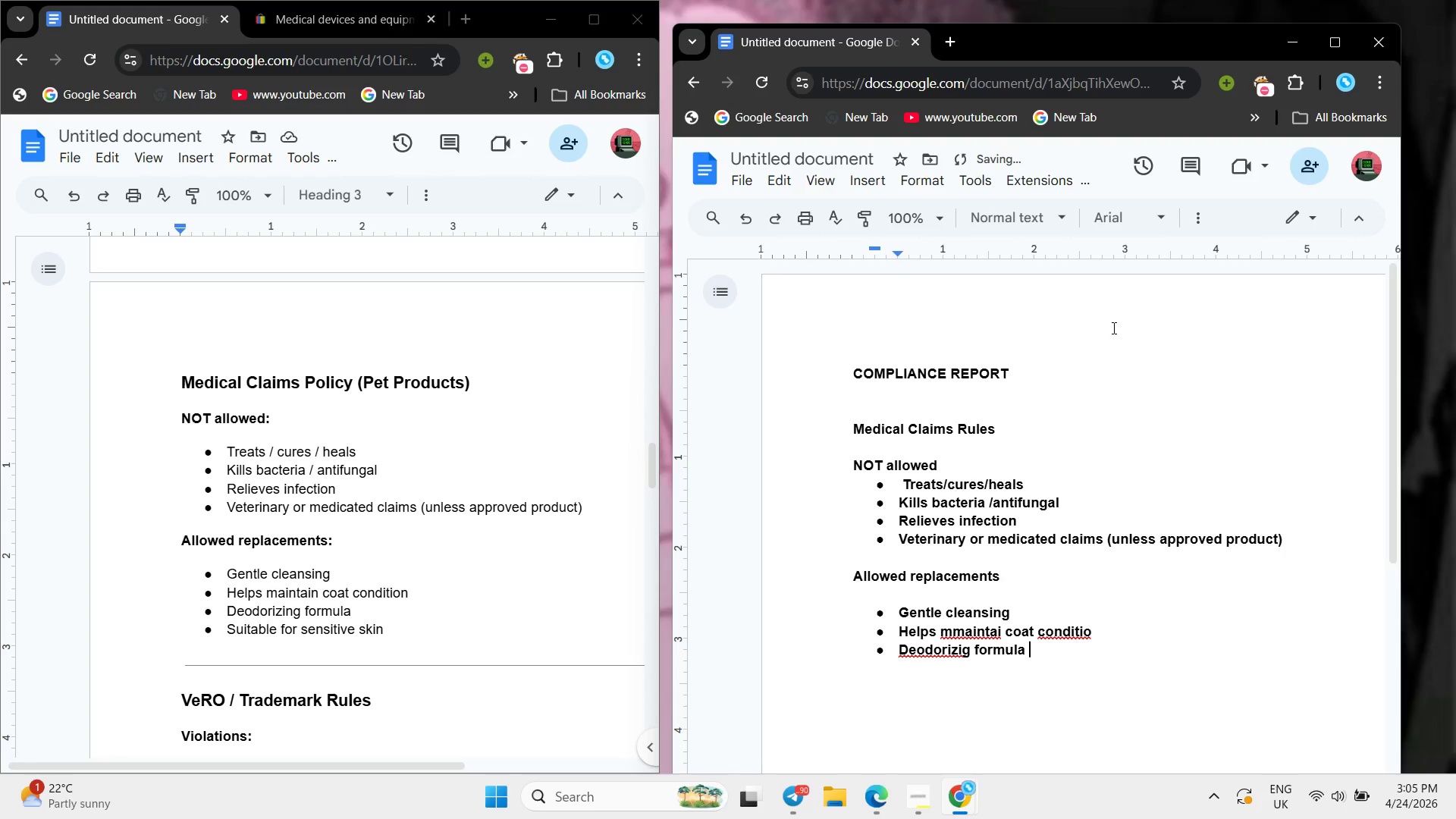 
key(Enter)
 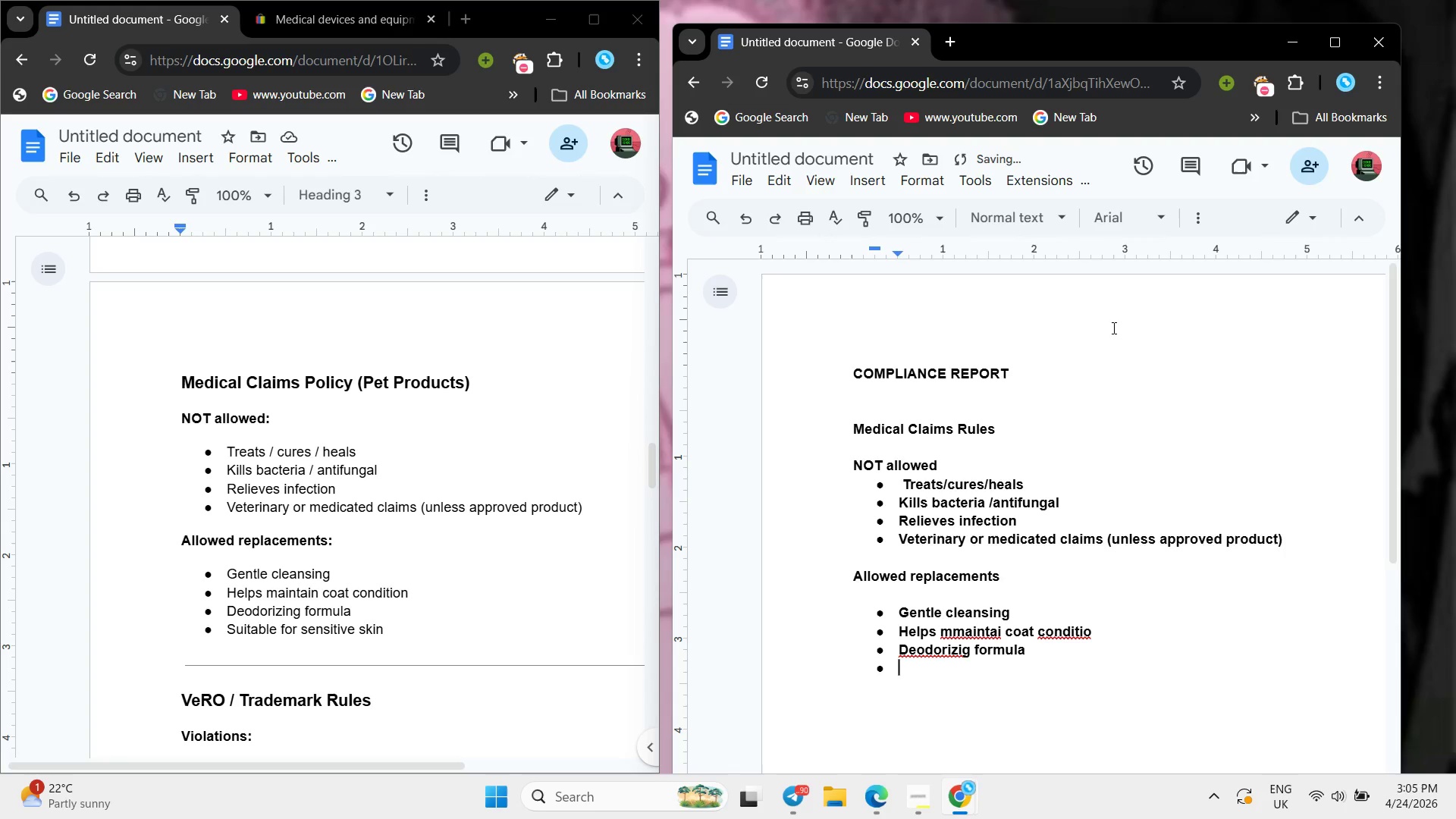 
type(sui)
key(Backspace)
key(Backspace)
key(Backspace)
type(Suitable for sens)
 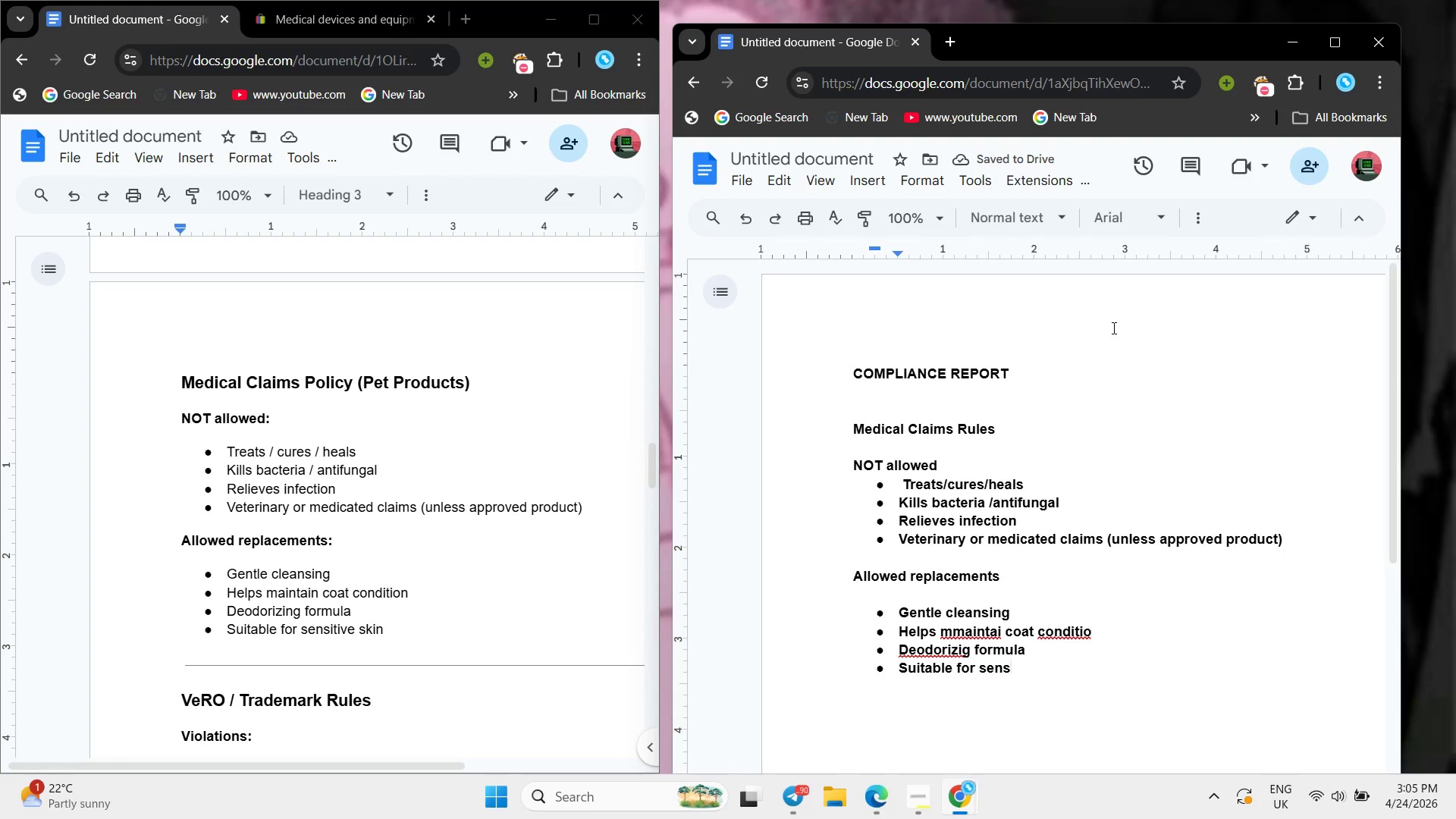 
type(itive si)
key(Backspace)
type(kin)
 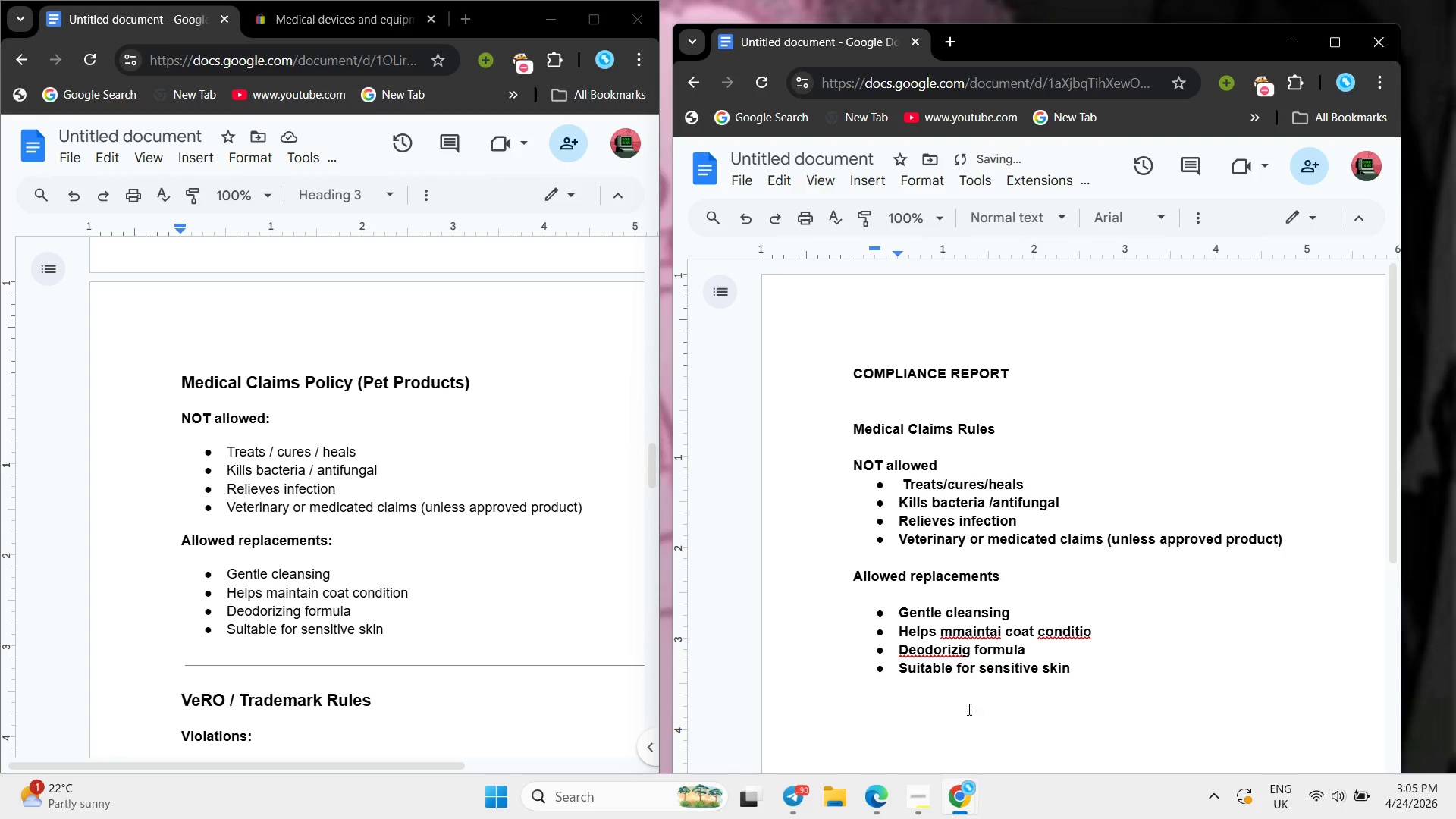 
left_click([943, 657])
 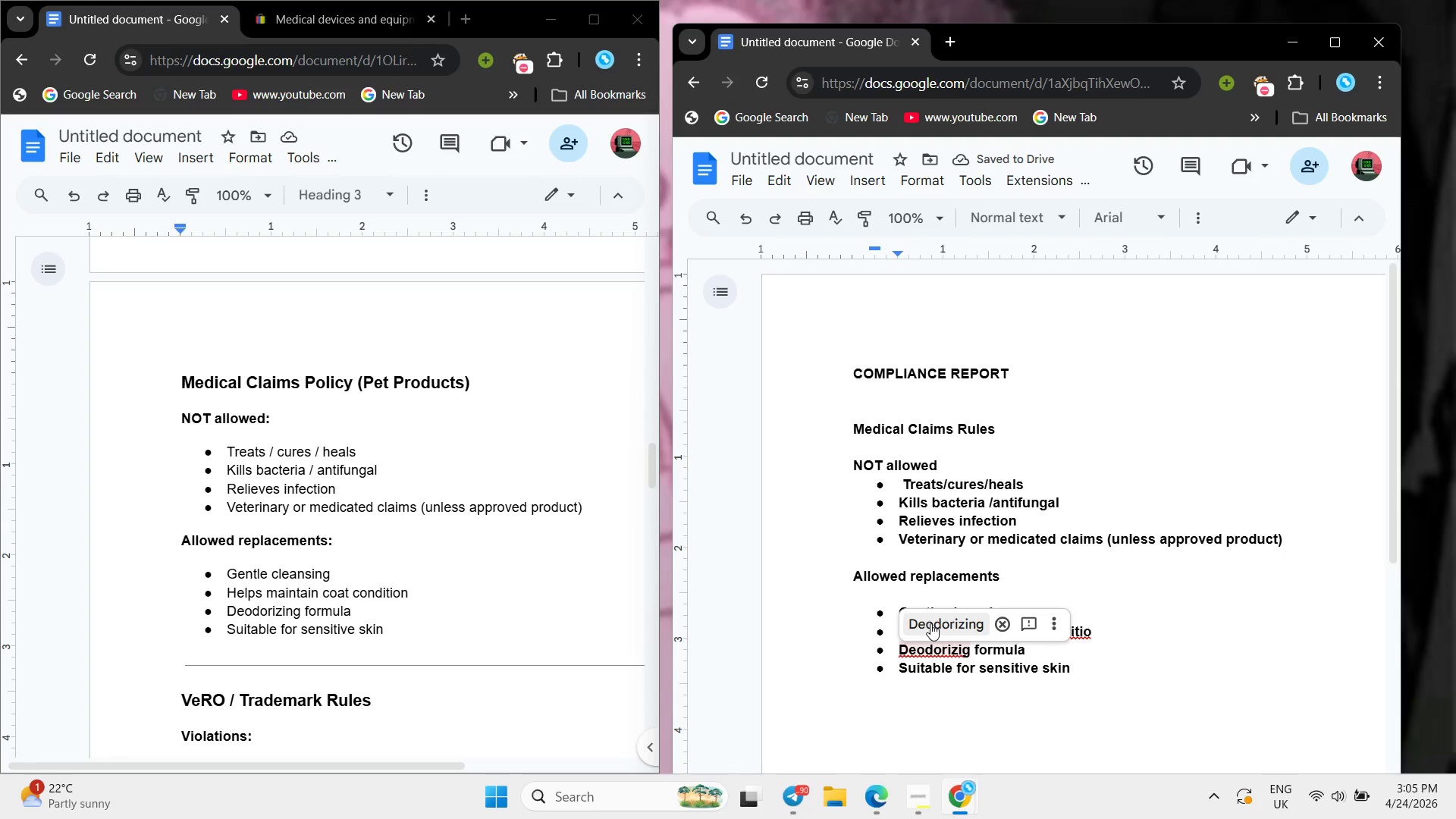 
left_click([930, 623])
 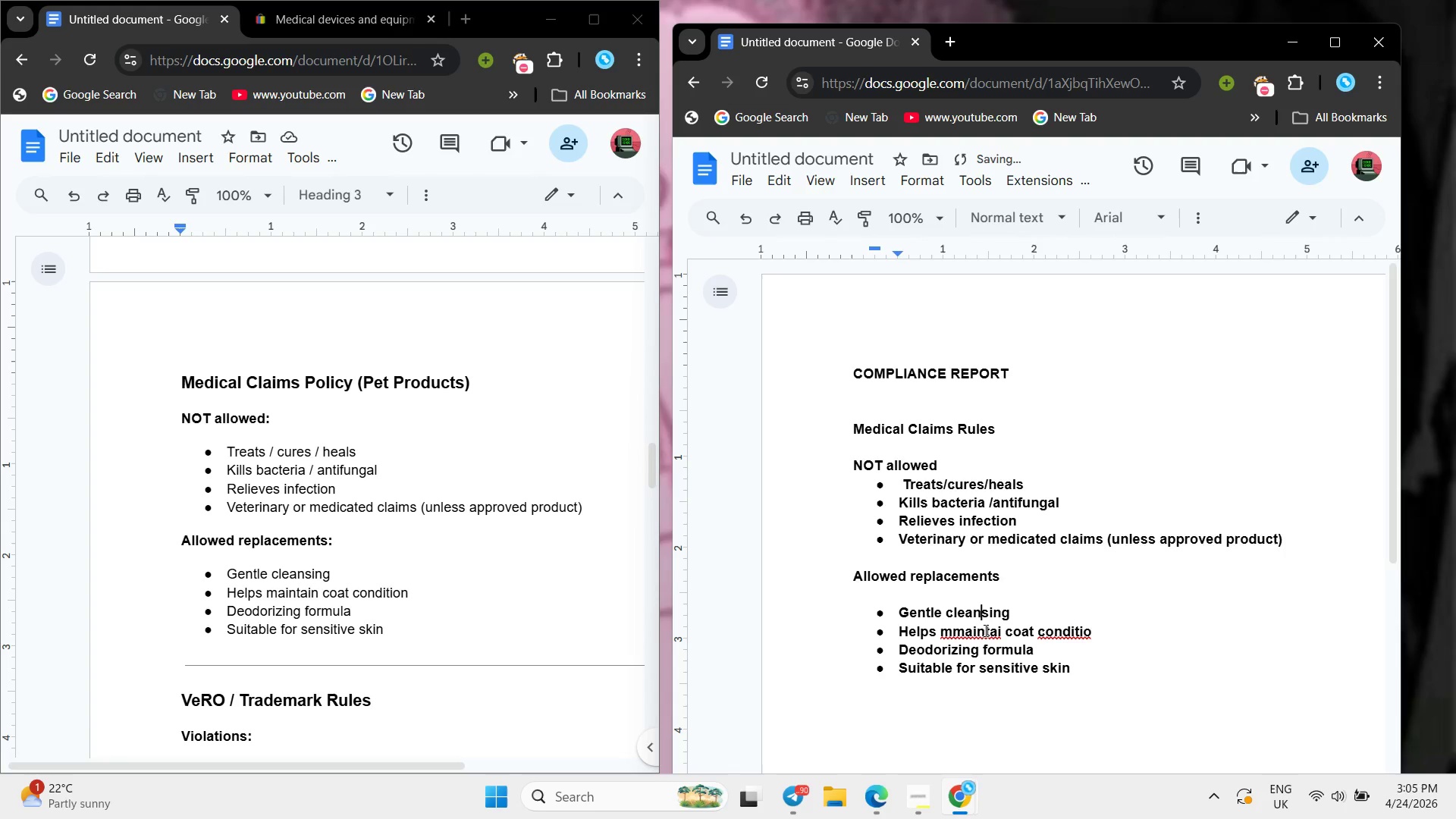 
double_click([986, 635])
 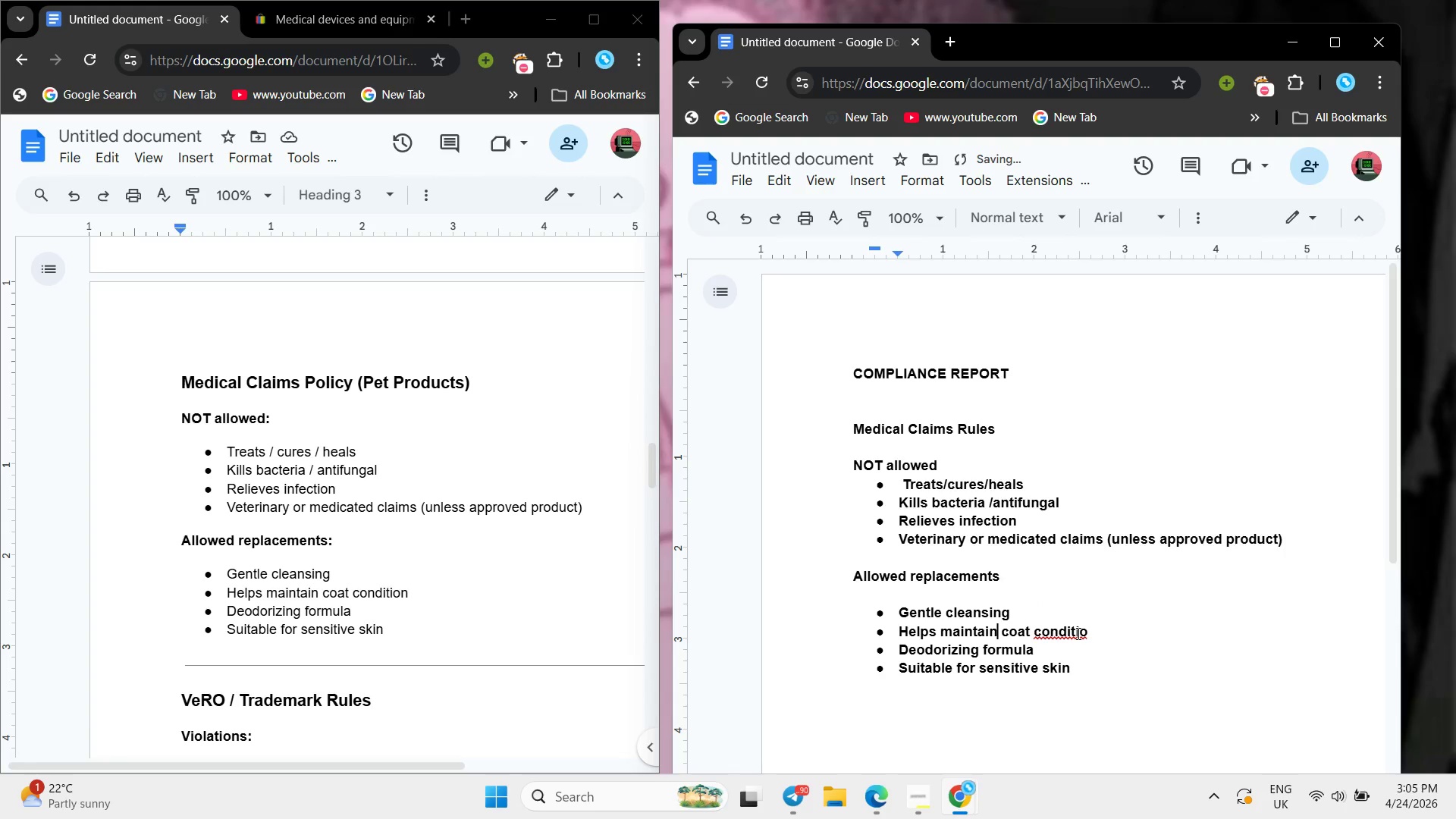 
left_click([1077, 633])
 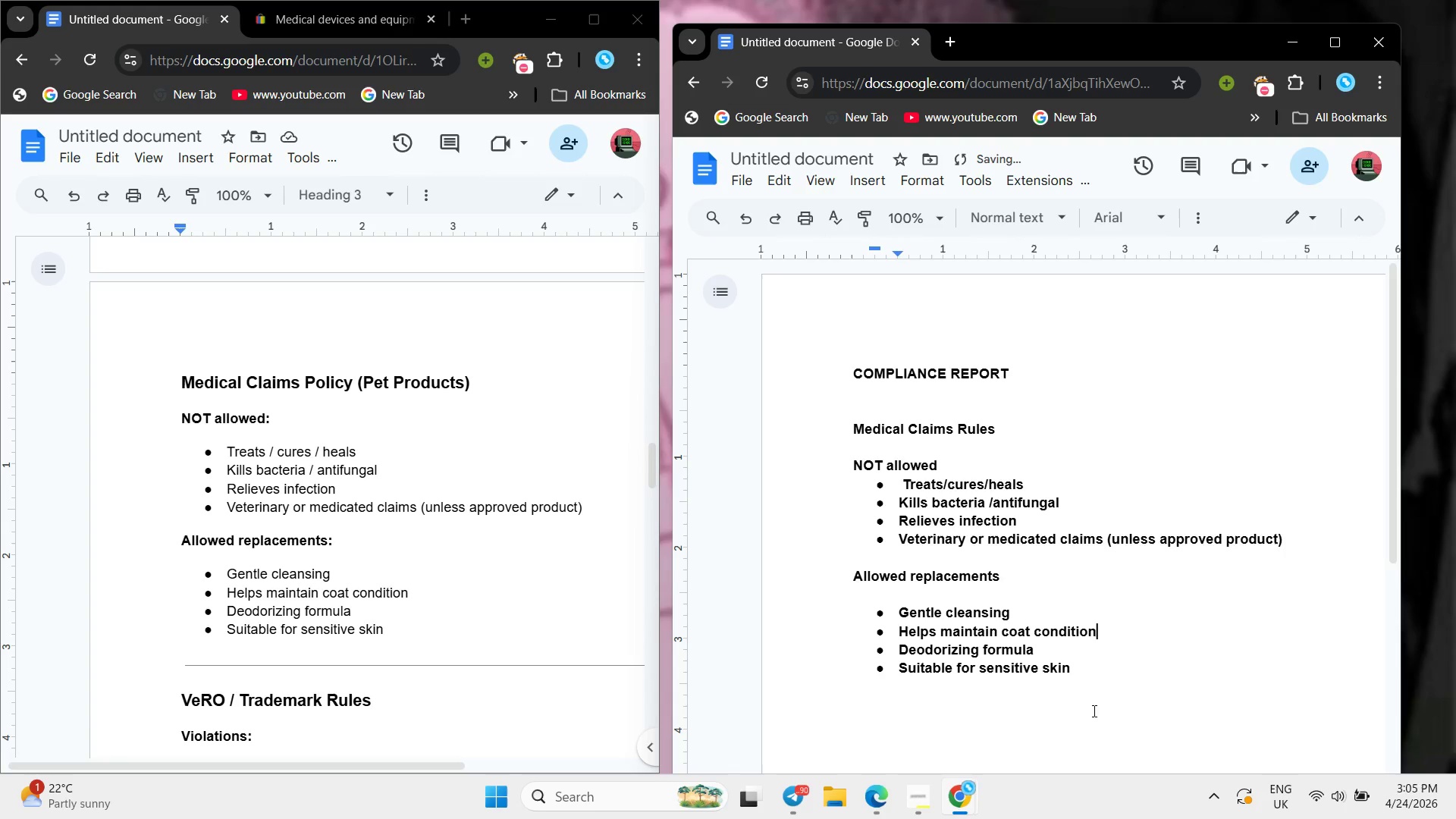 
left_click([1097, 692])
 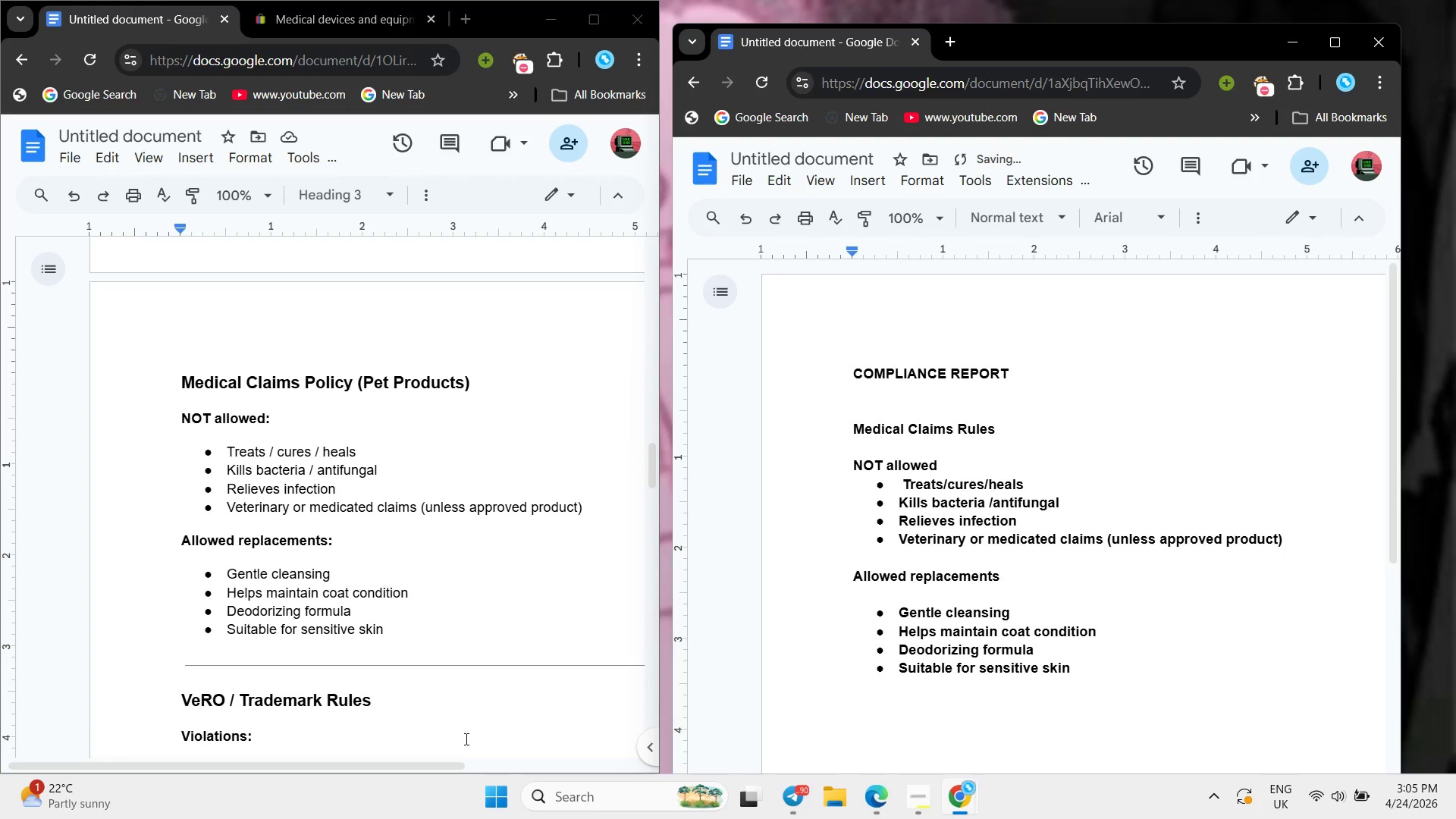 
left_click([314, 565])
 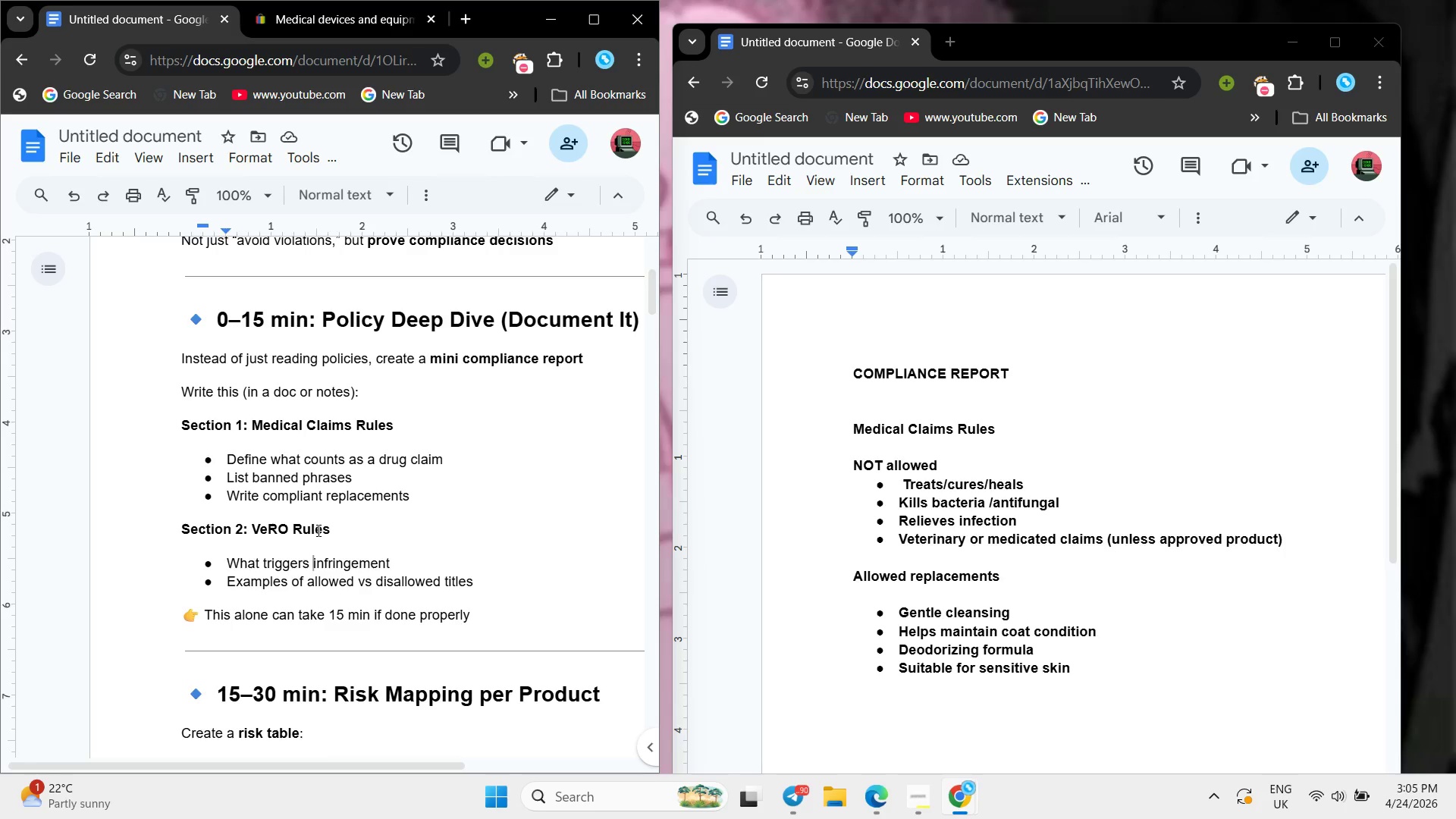 
scroll: coordinate [315, 578], scroll_direction: up, amount: 30.0
 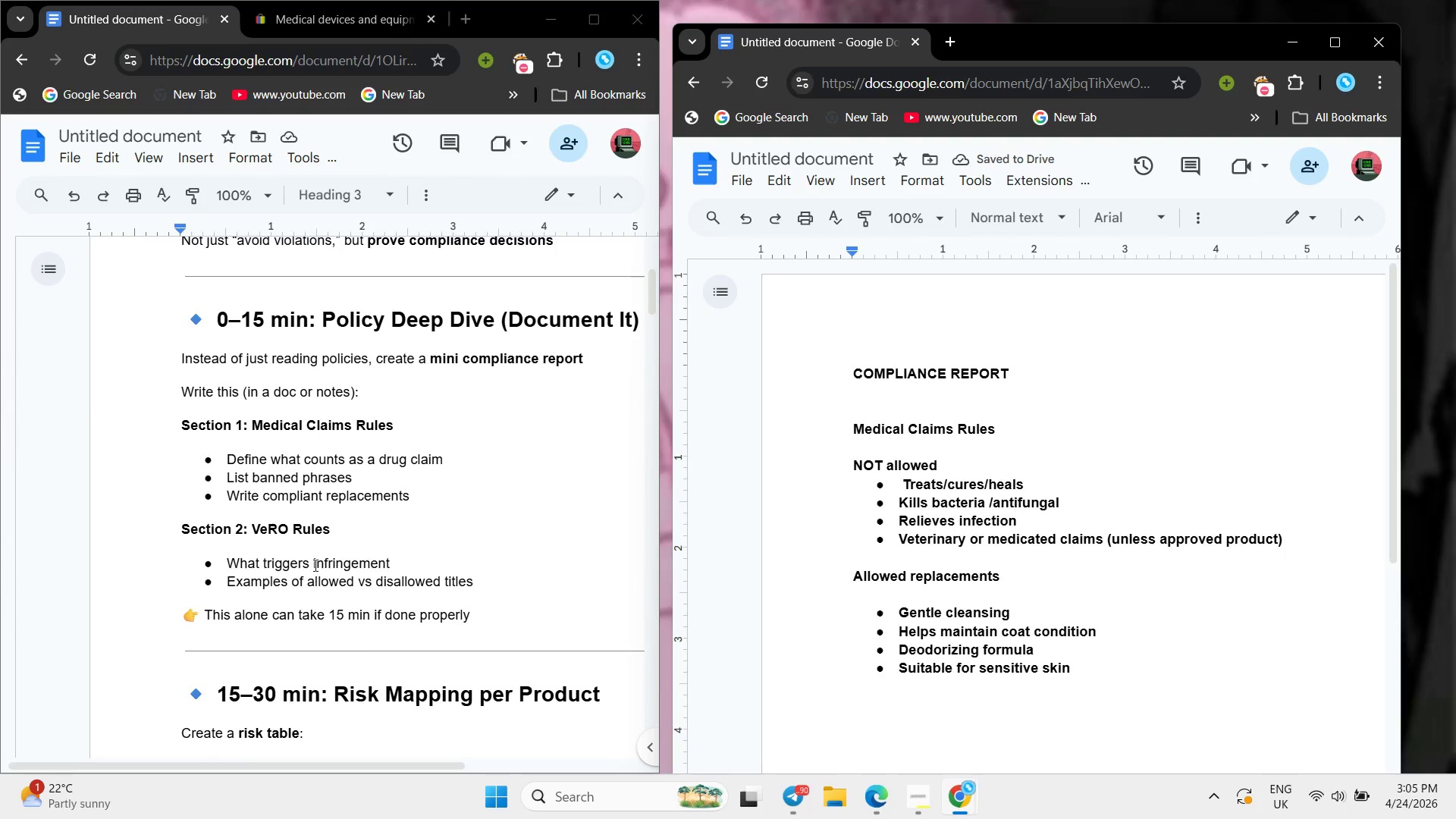 
left_click([315, 479])
 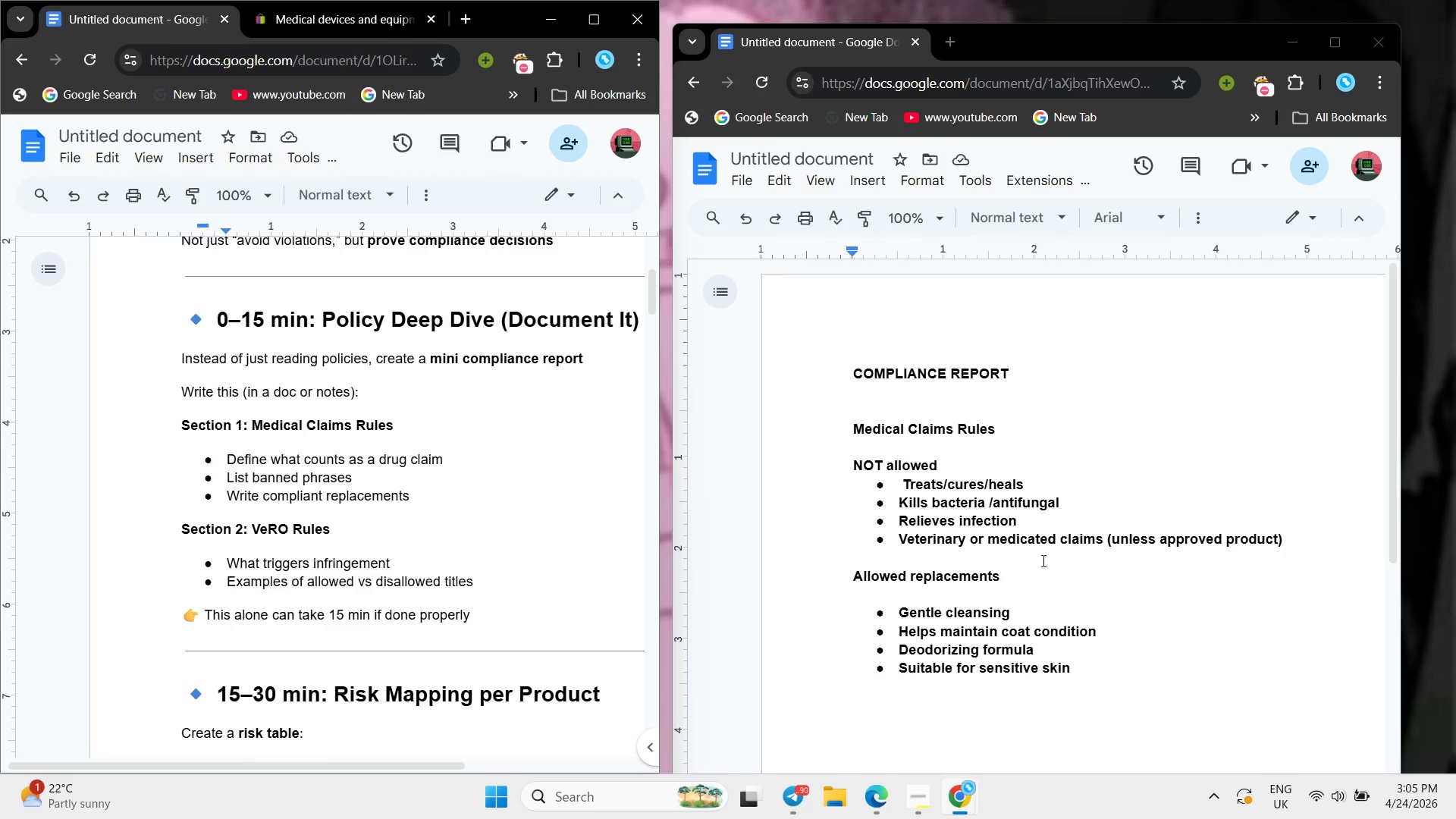 
left_click([834, 564])
 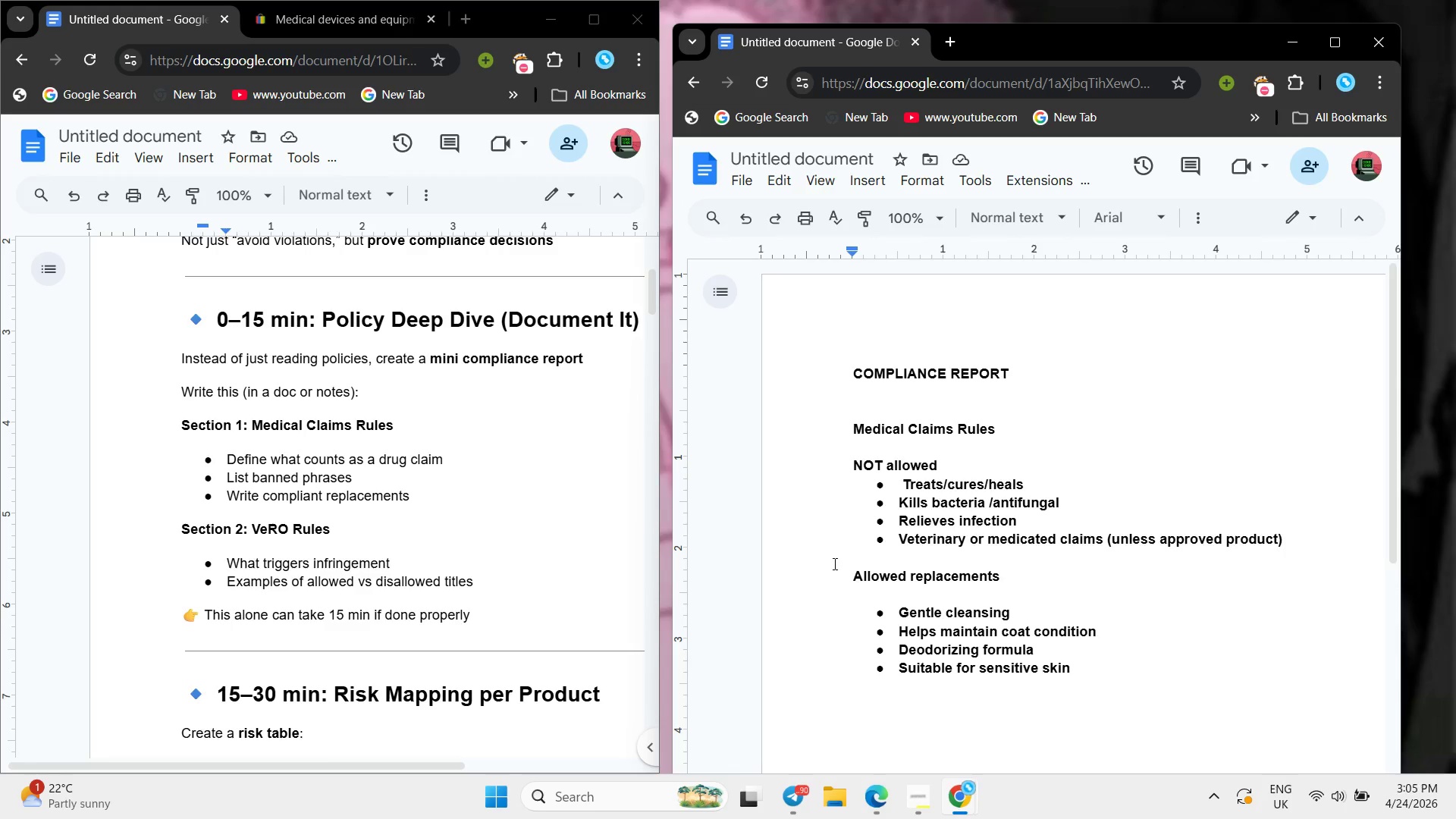 
key(Enter)
 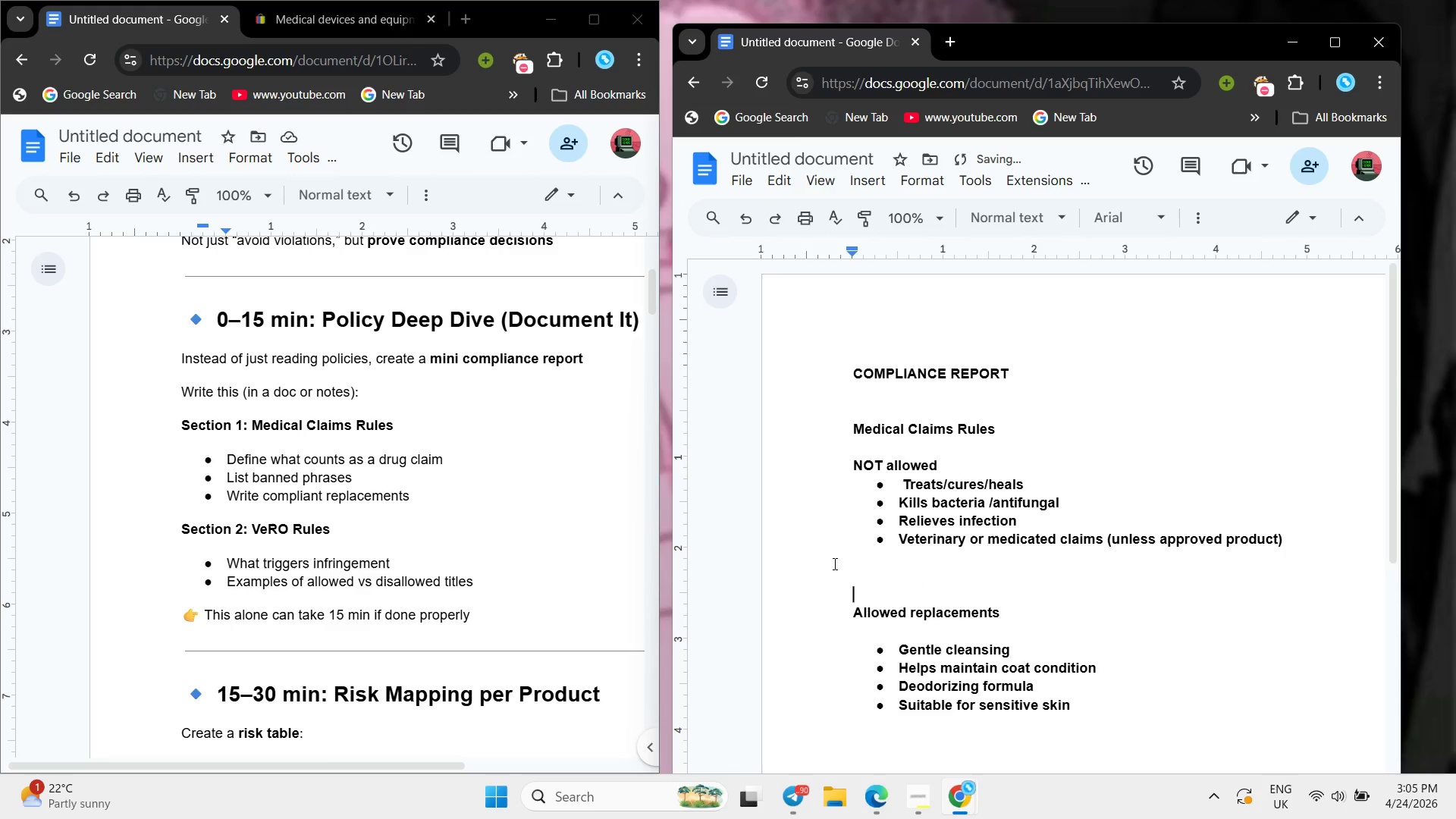 
key(Enter)
 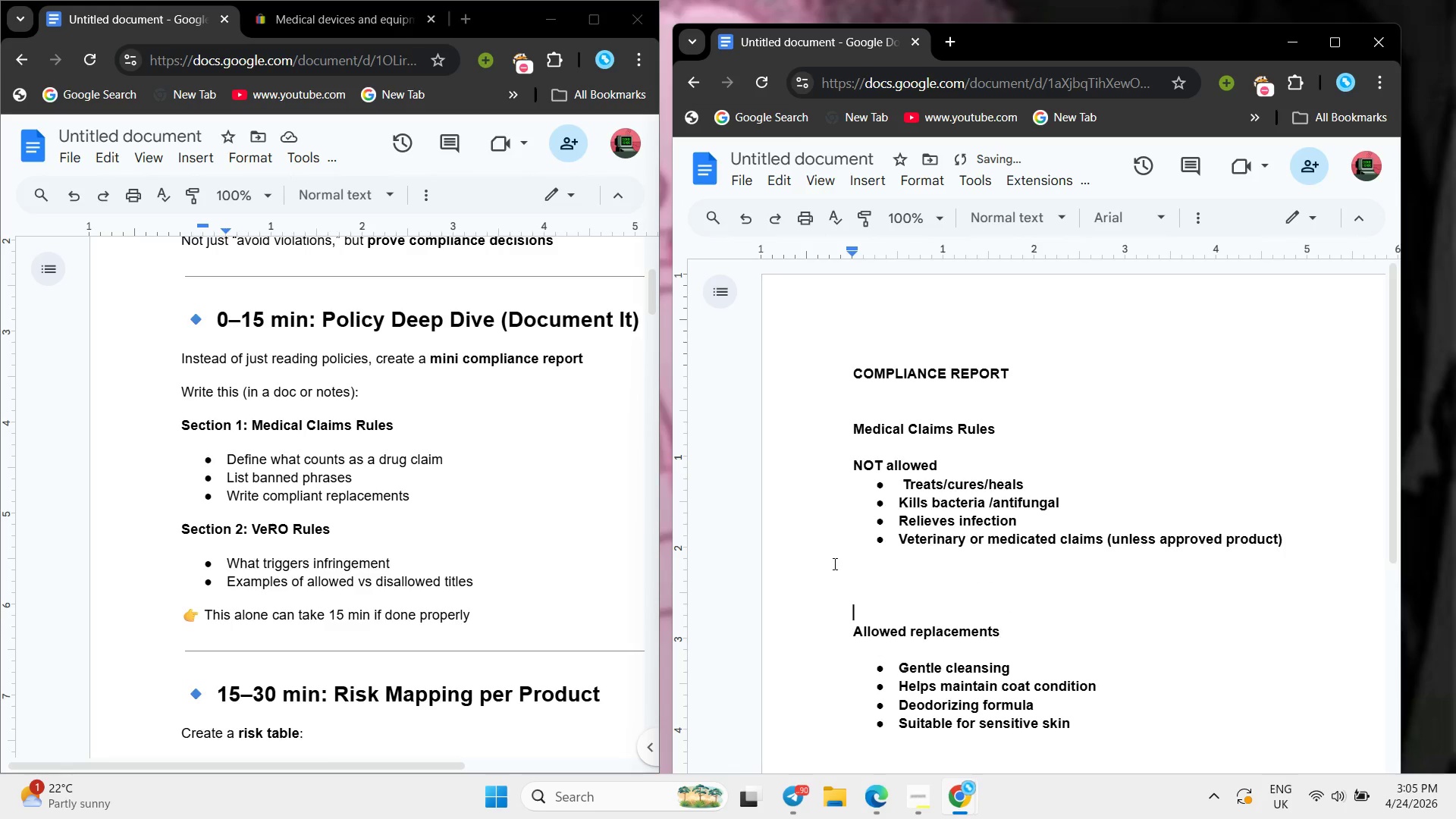 
key(Enter)
 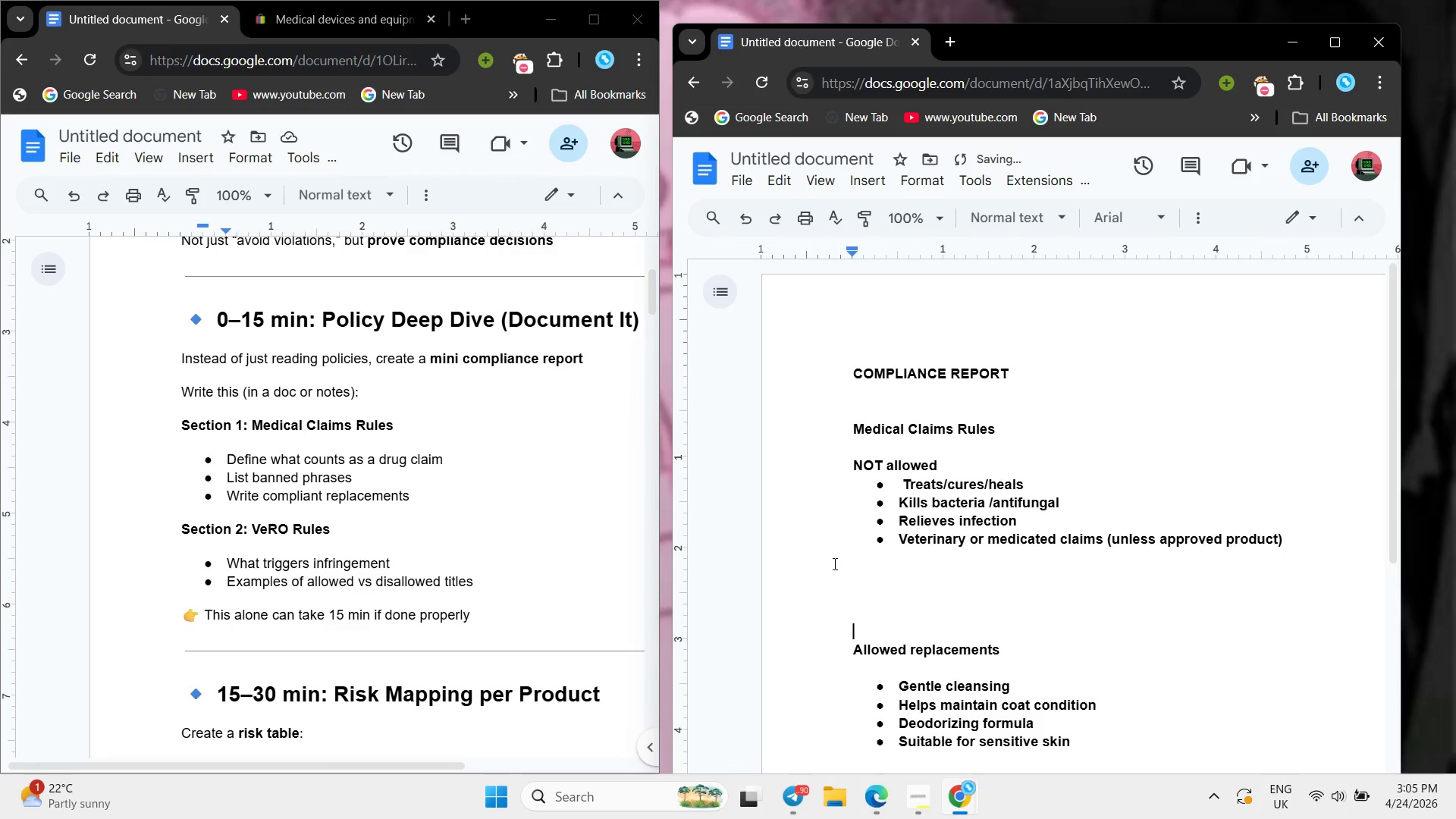 
key(Enter)
 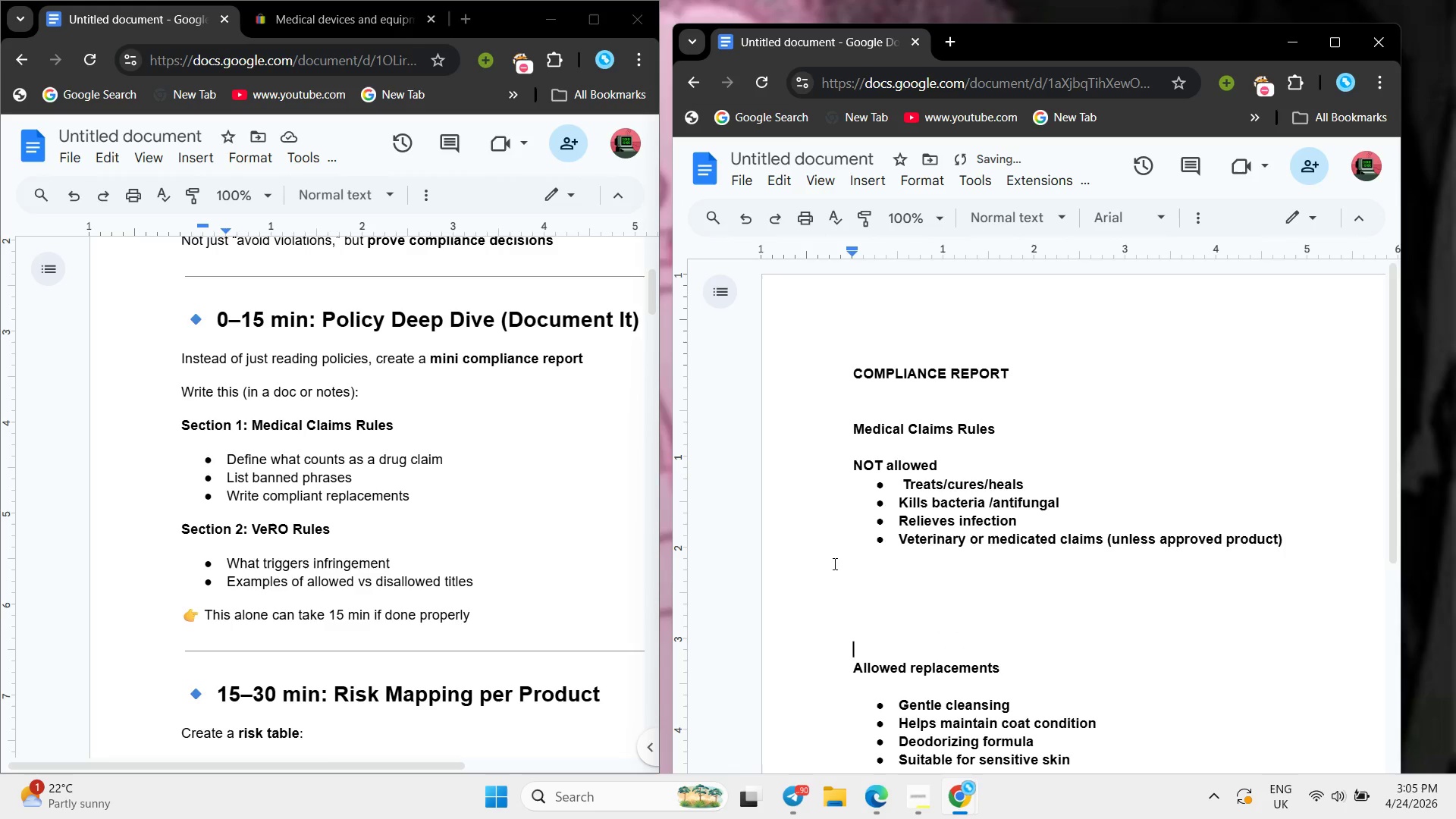 
key(Enter)
 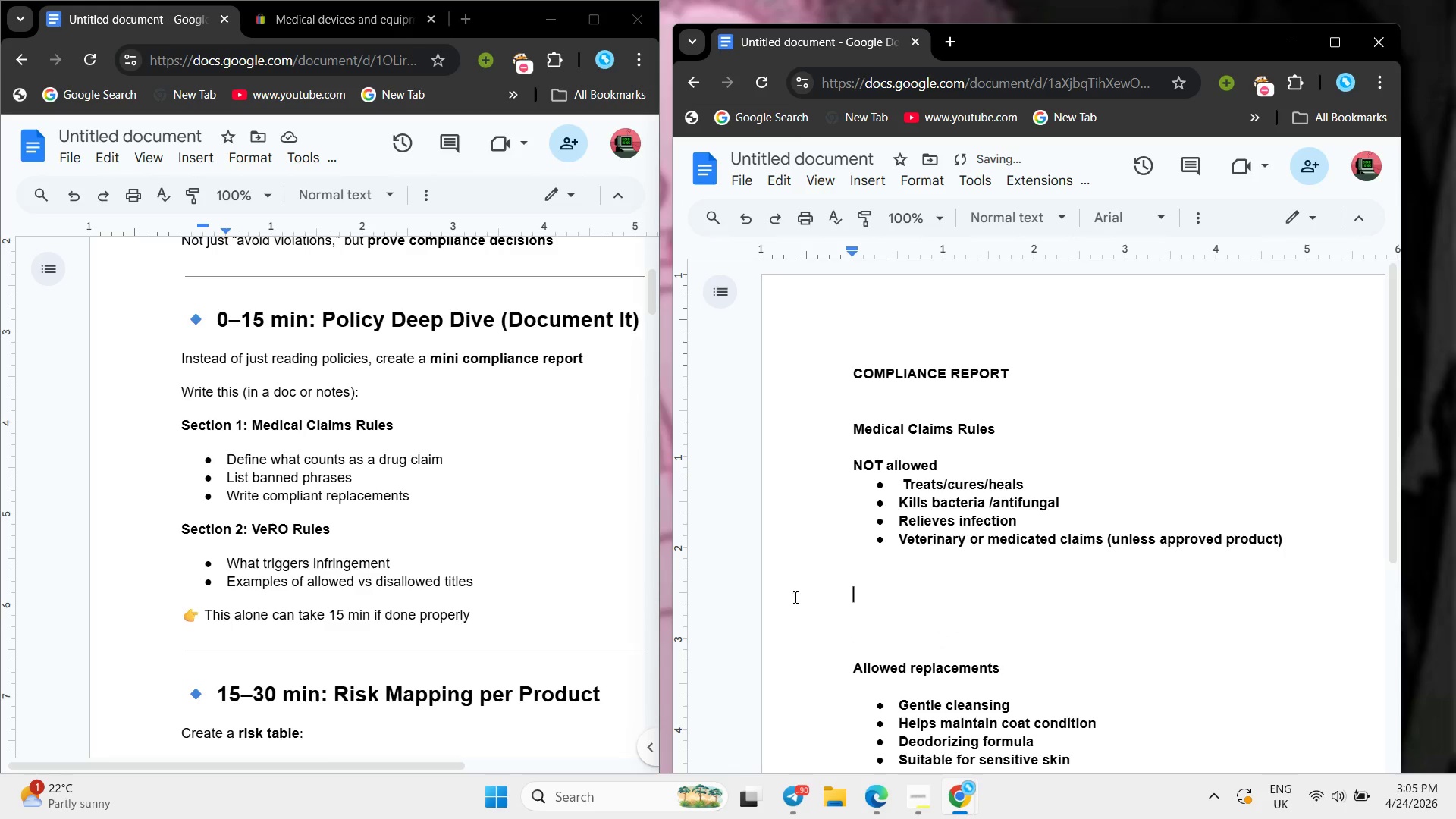 
left_click([813, 577])
 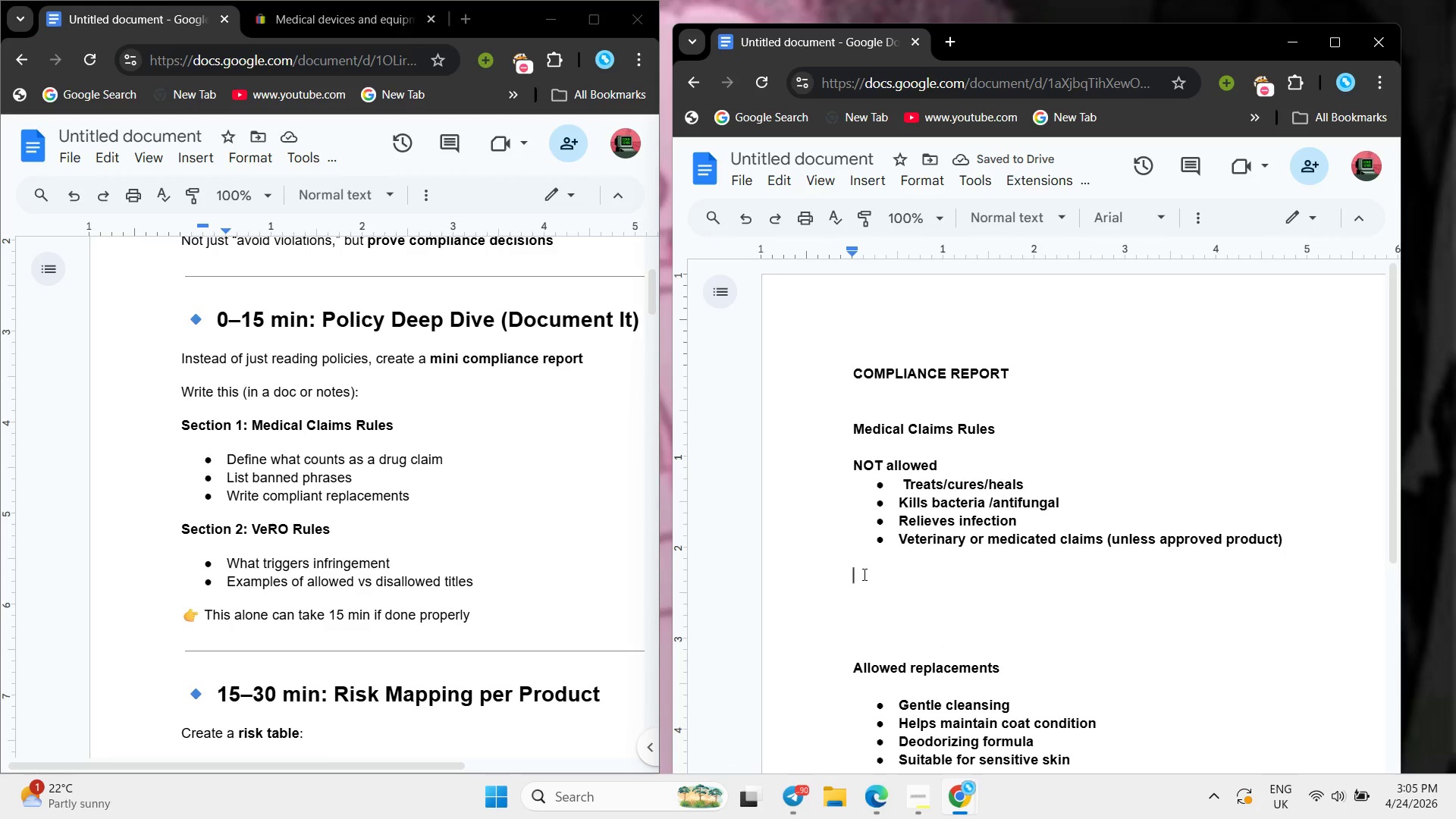 
type(They count as a drug claim)
 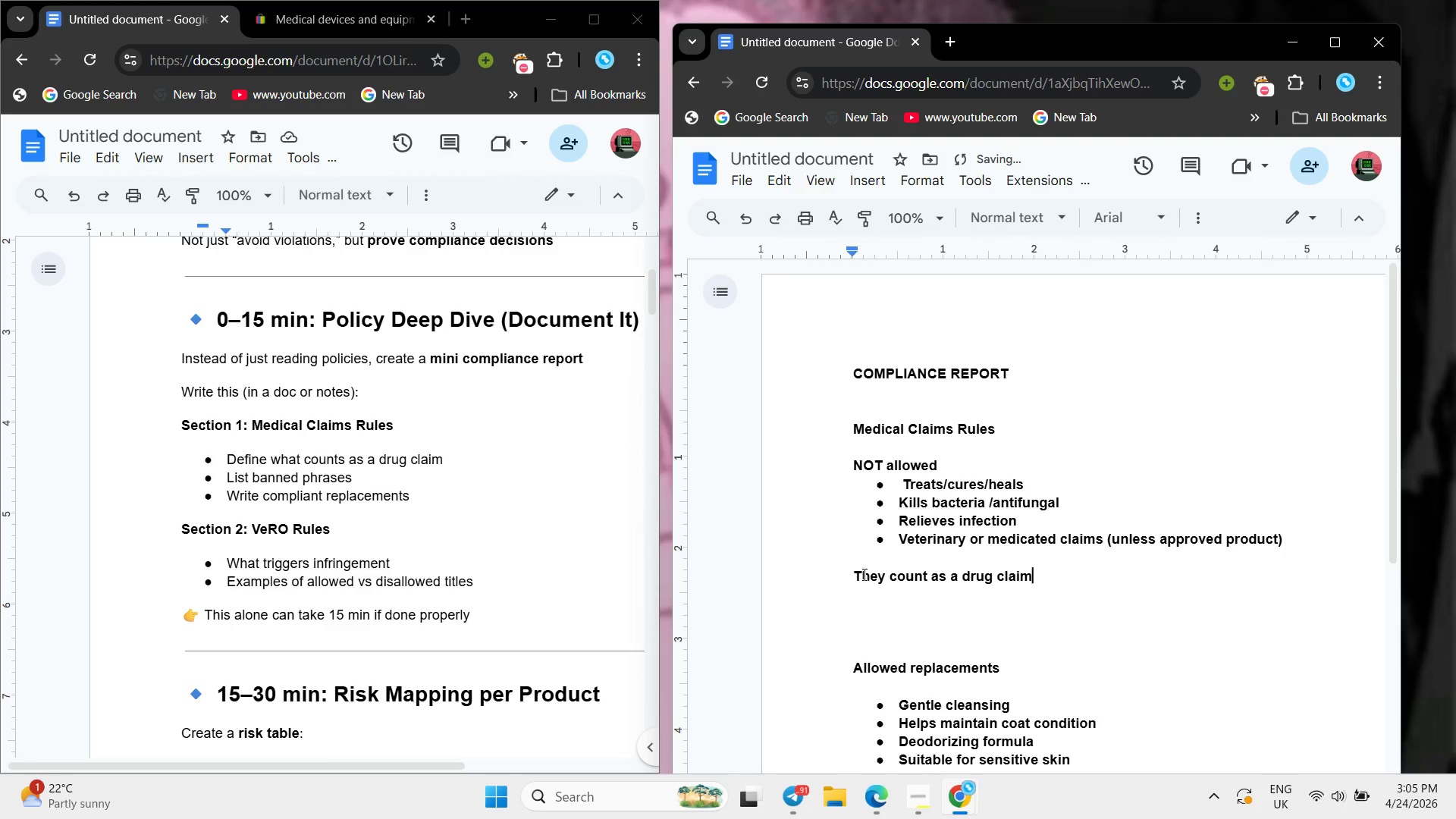 
key(Enter)
 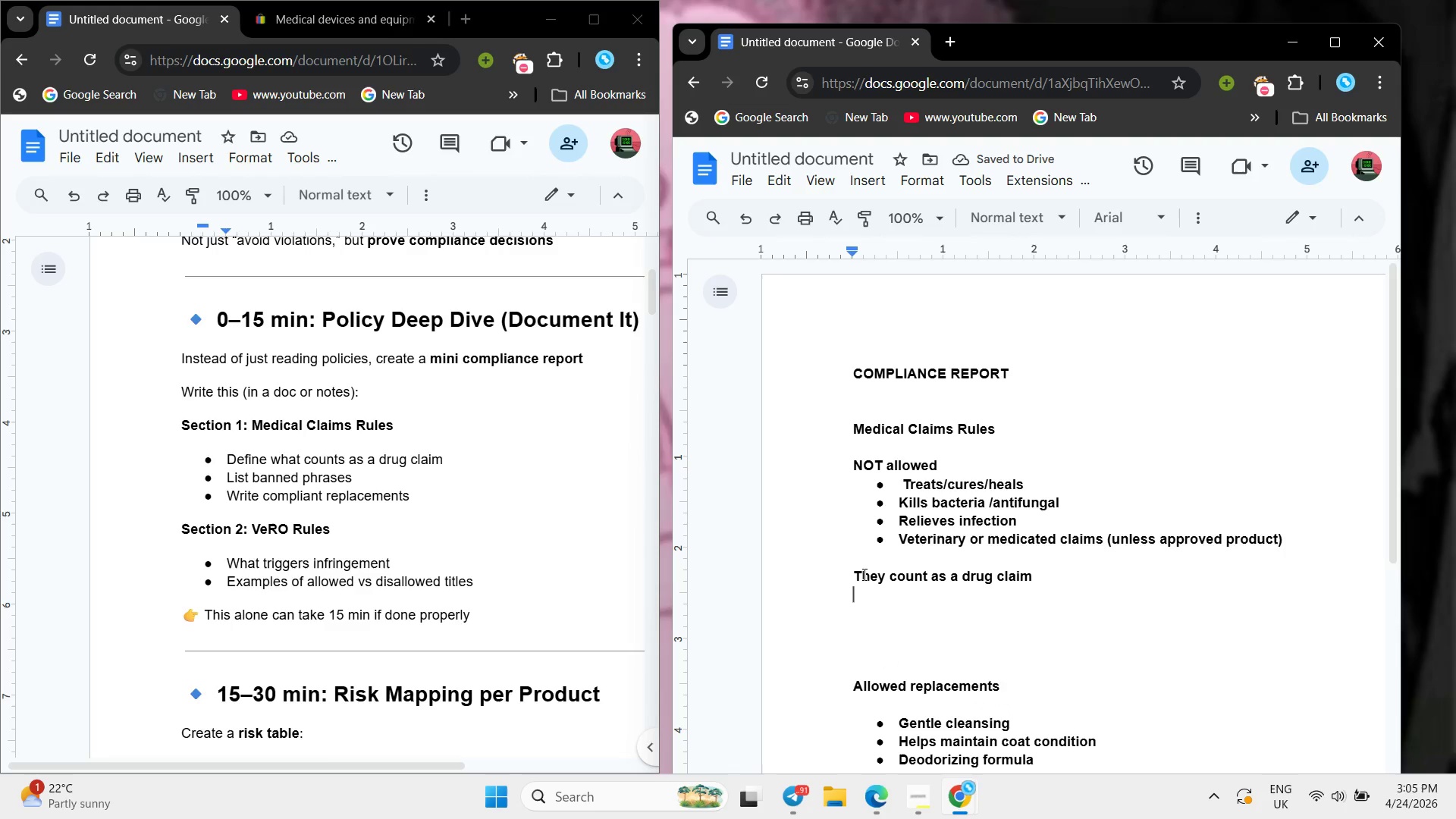 
wait(8.62)
 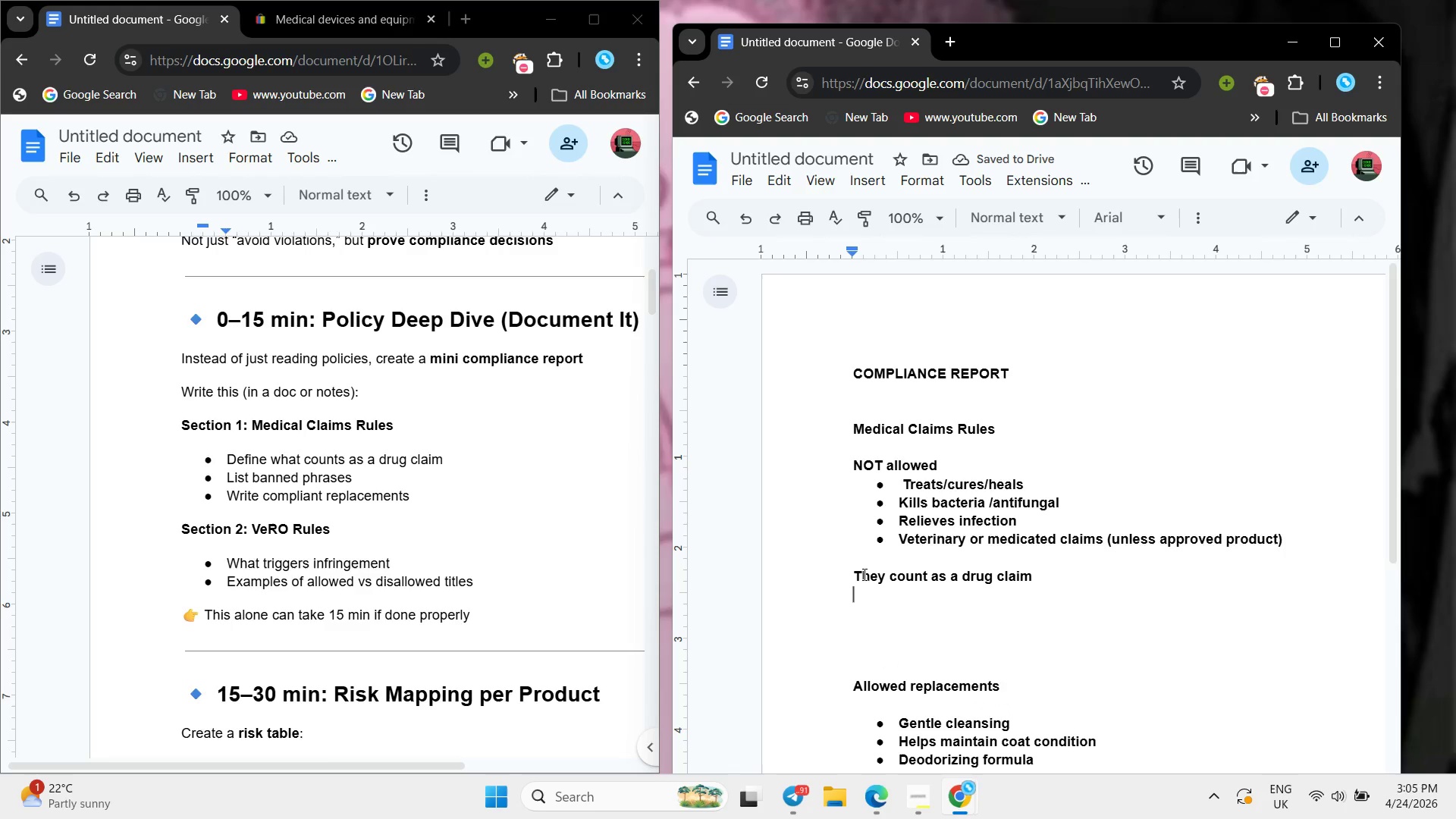 
key(Backspace)
 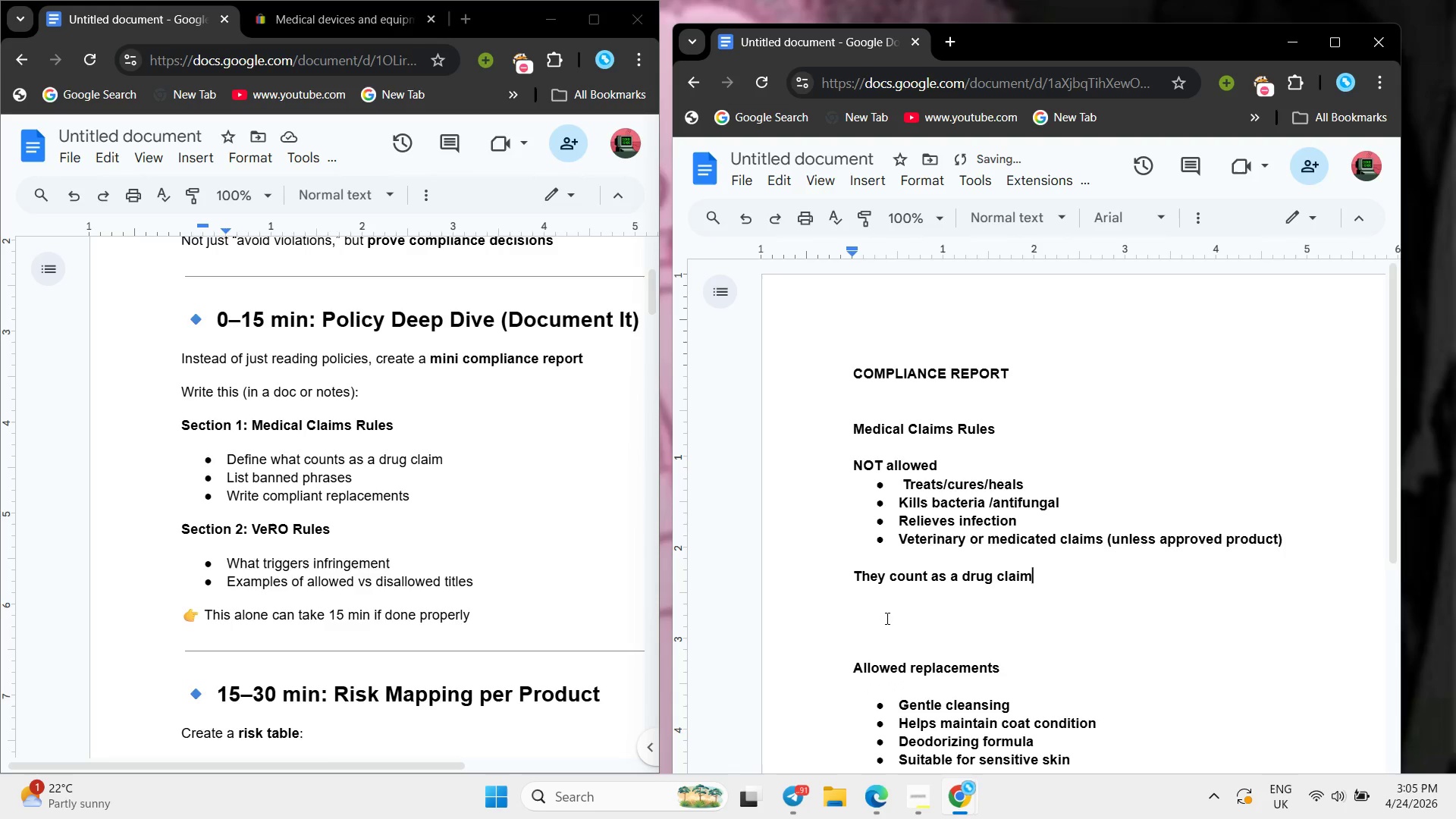 
left_click([877, 650])
 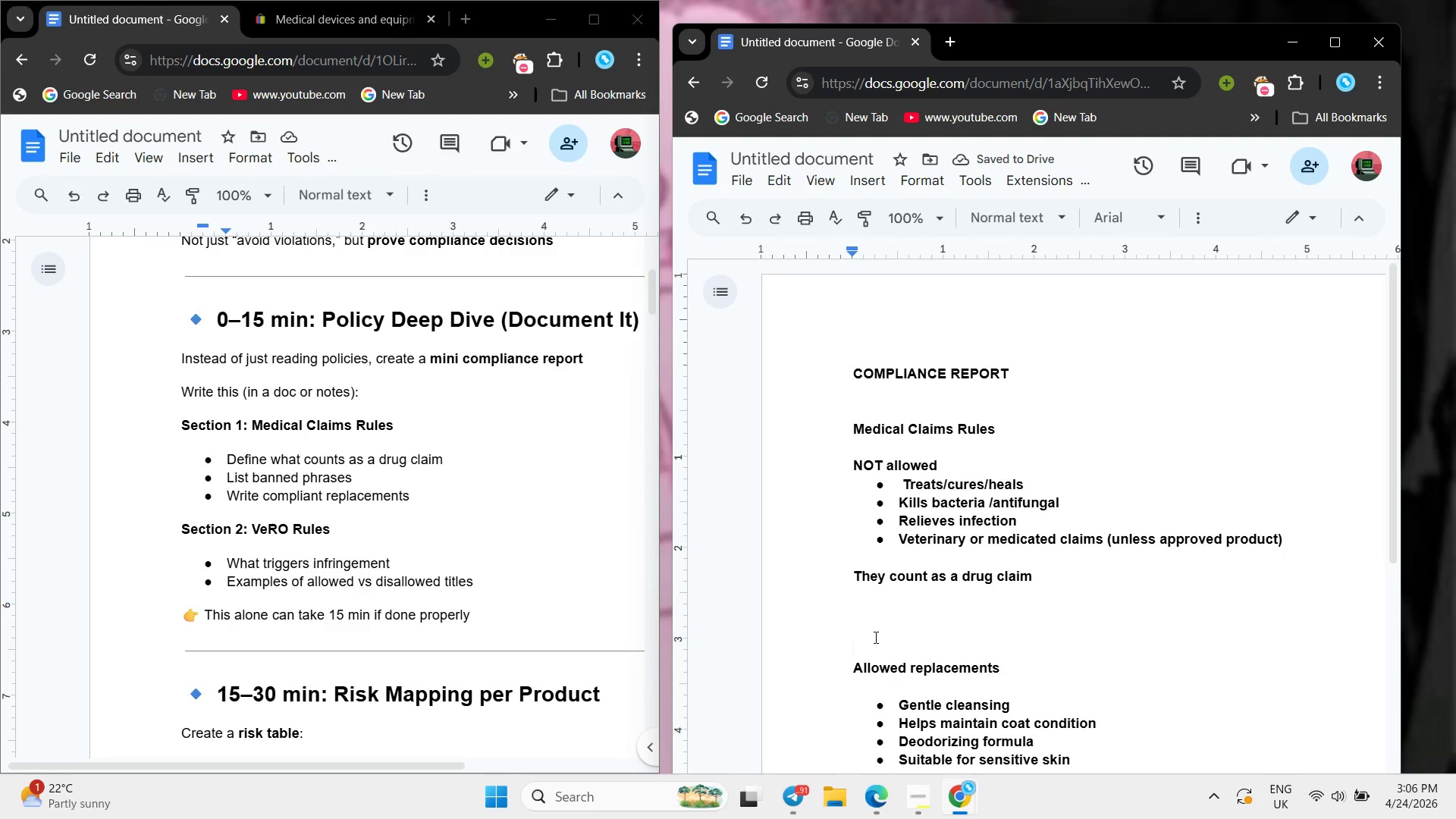 
key(Backspace)
 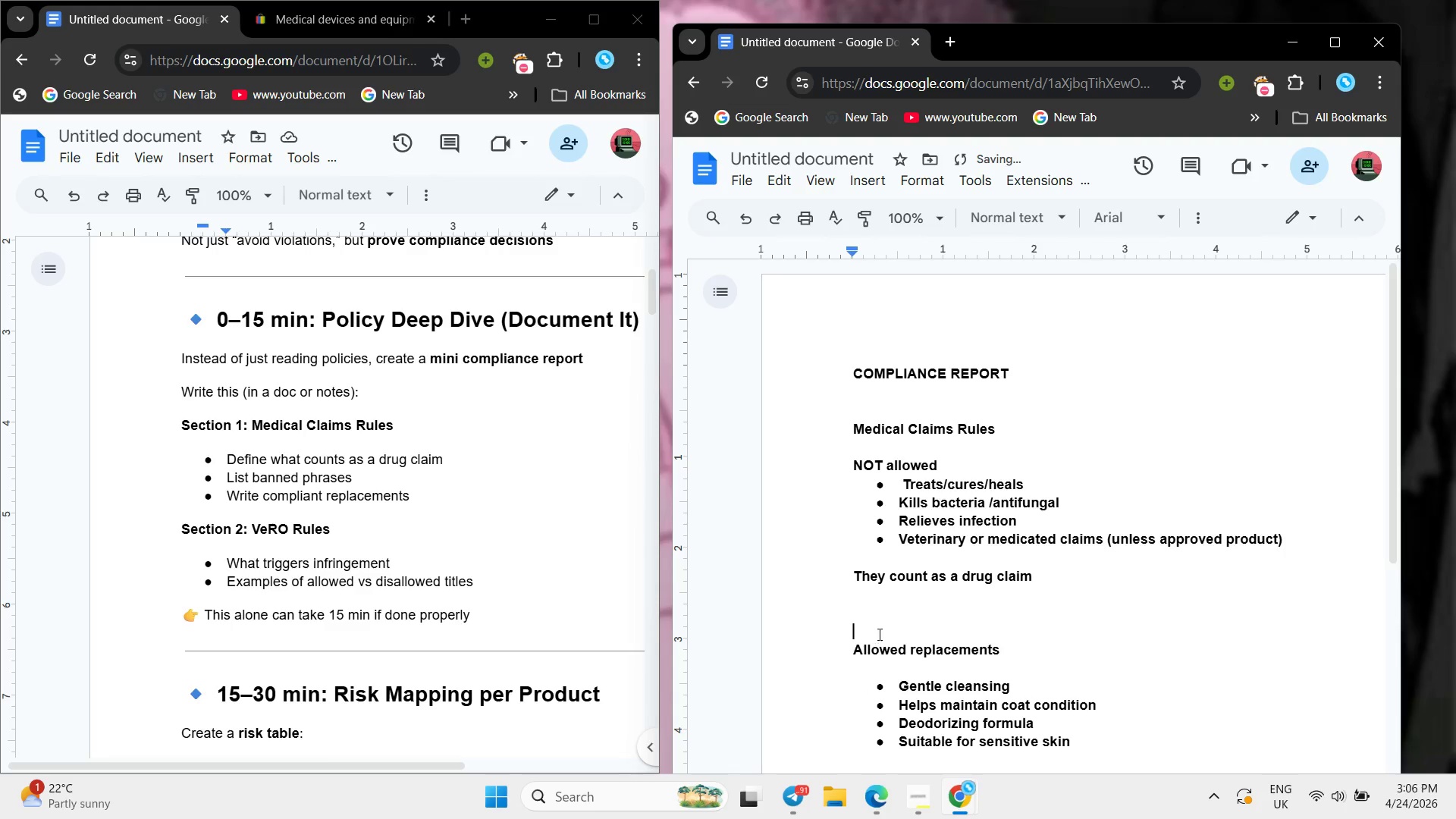 
key(Backspace)
 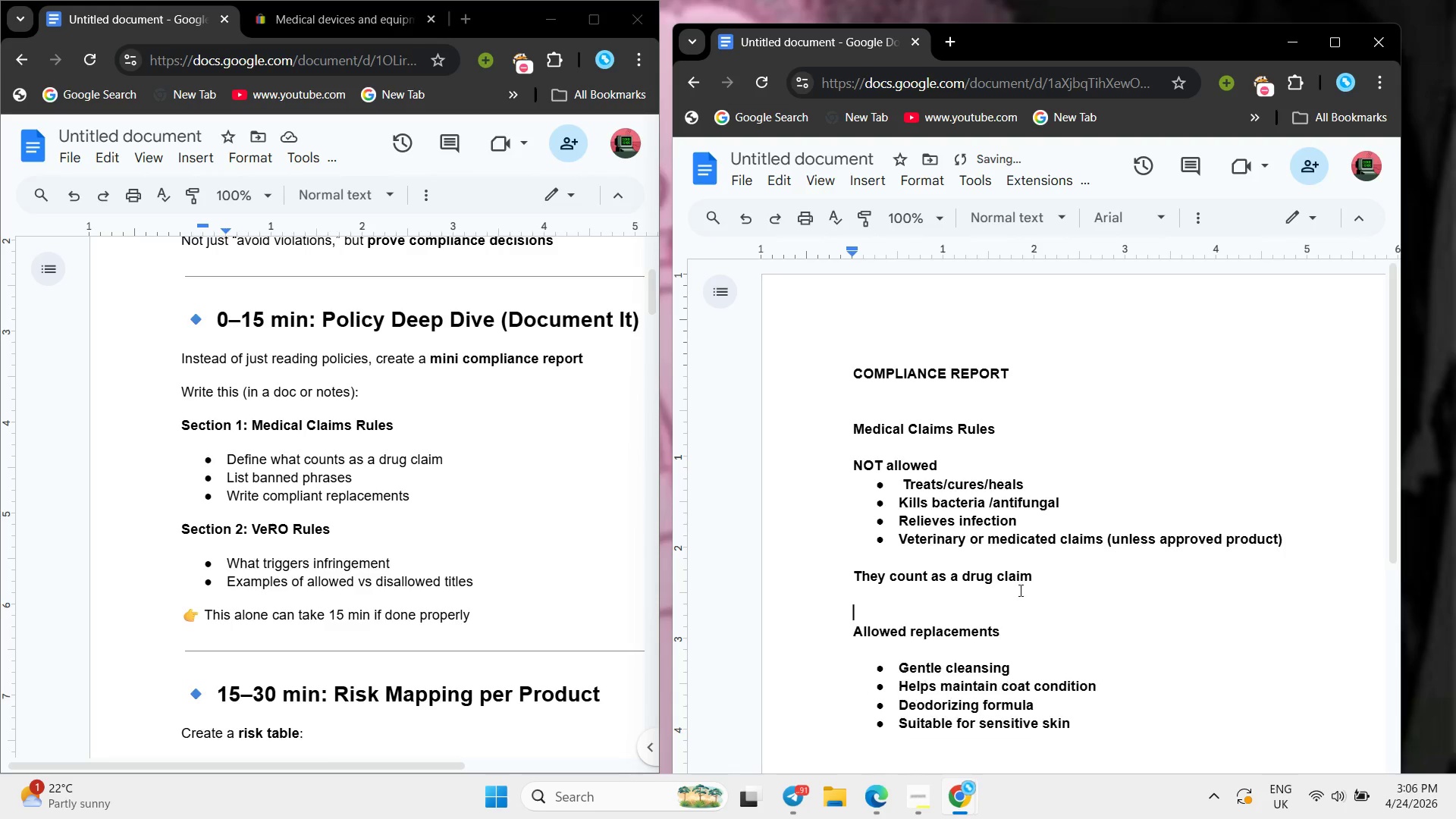 
key(Backspace)
 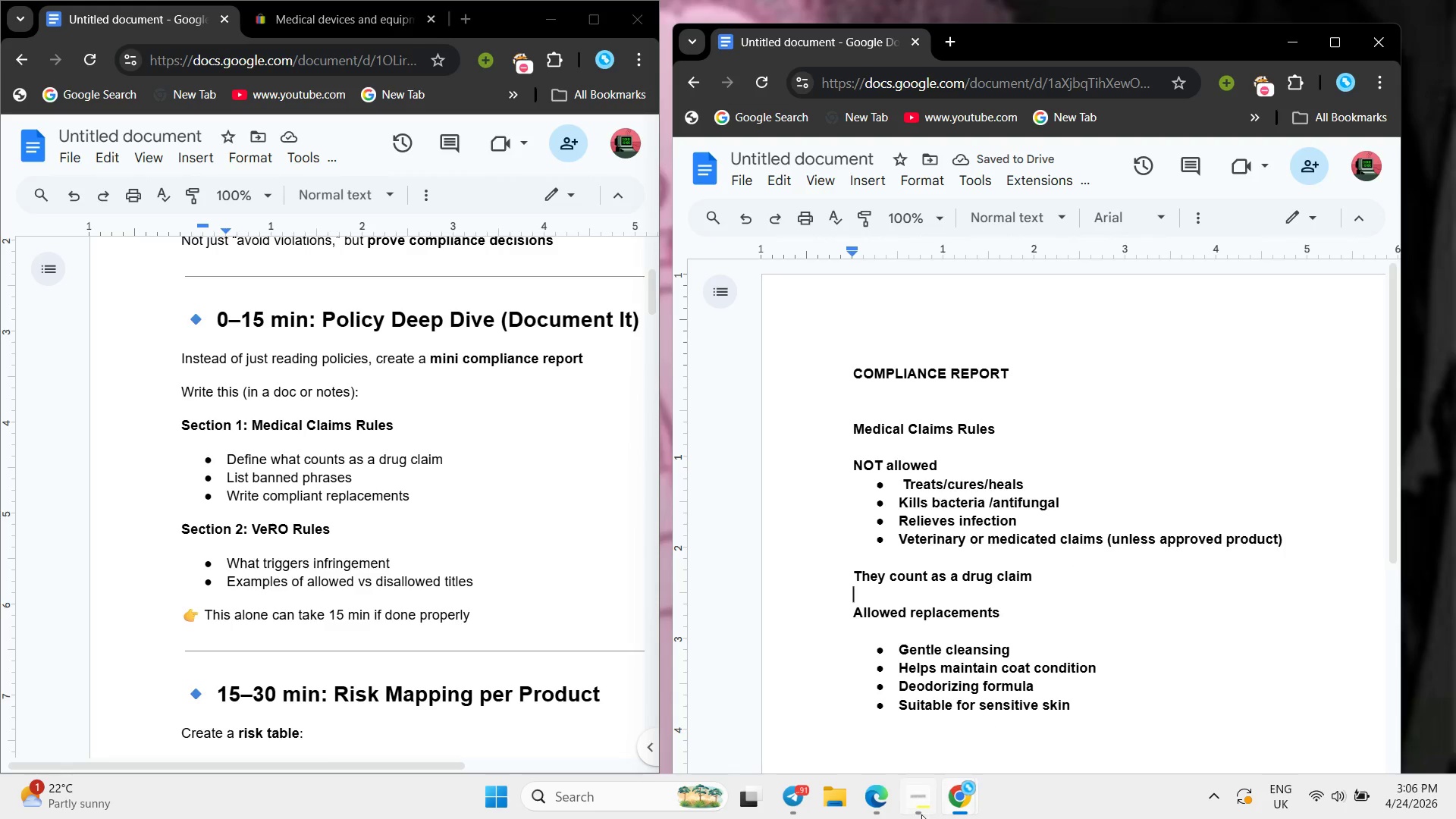 
left_click([925, 815])